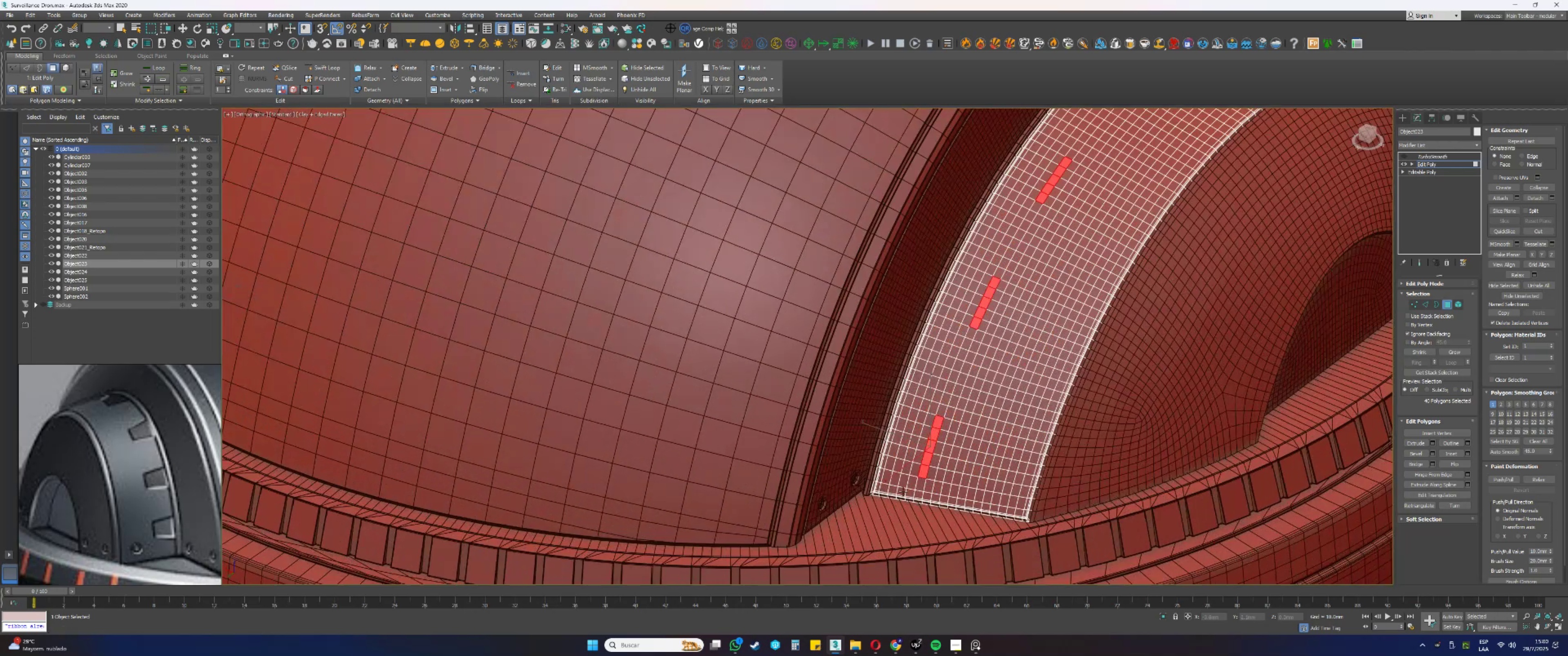 
hold_key(key=AltLeft, duration=0.87)
 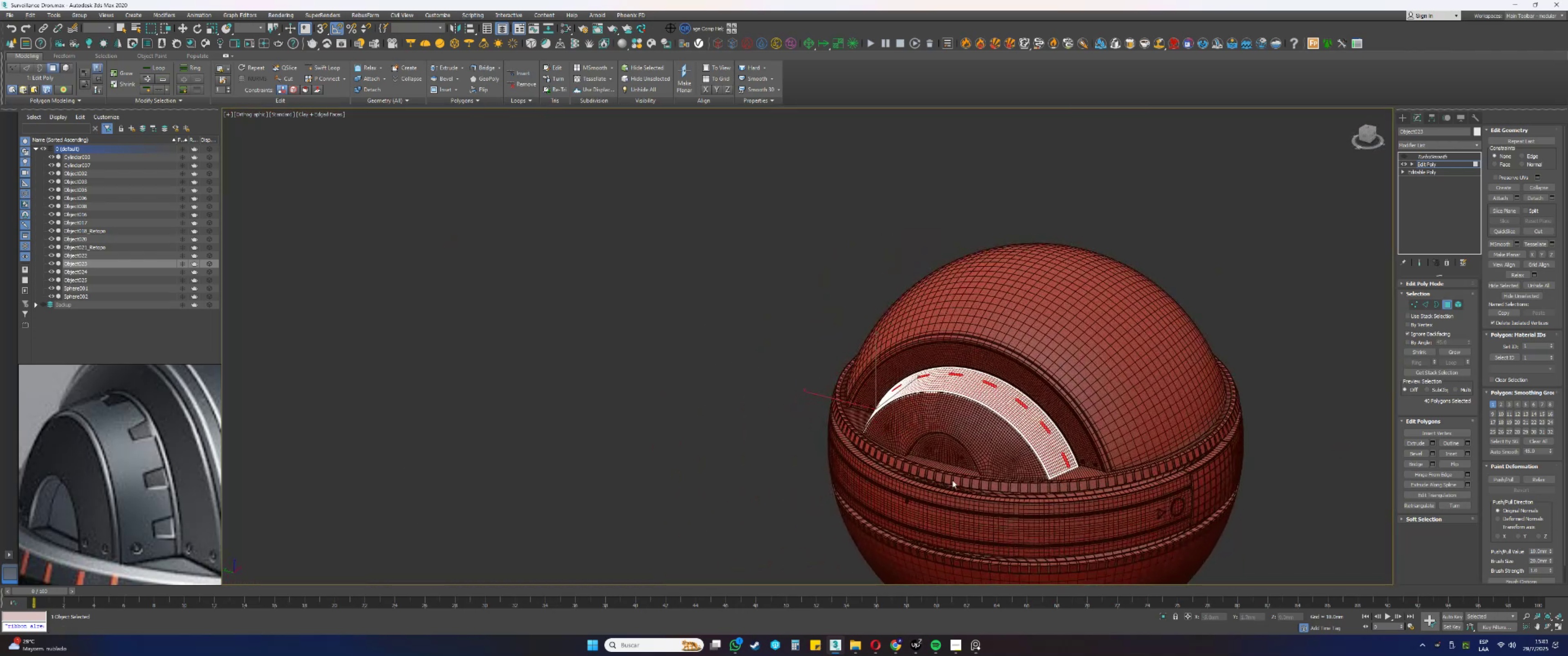 
scroll: coordinate [1027, 459], scroll_direction: none, amount: 0.0
 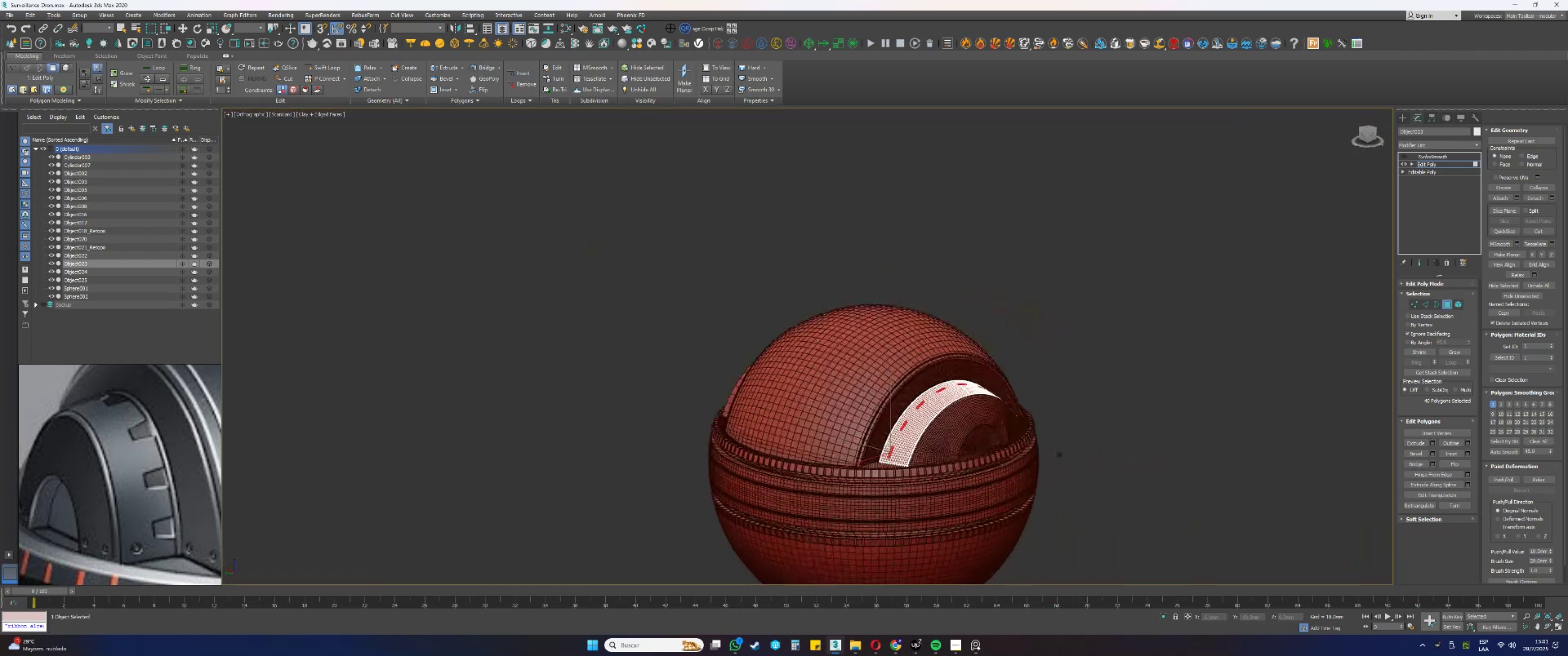 
hold_key(key=AltLeft, duration=0.58)
 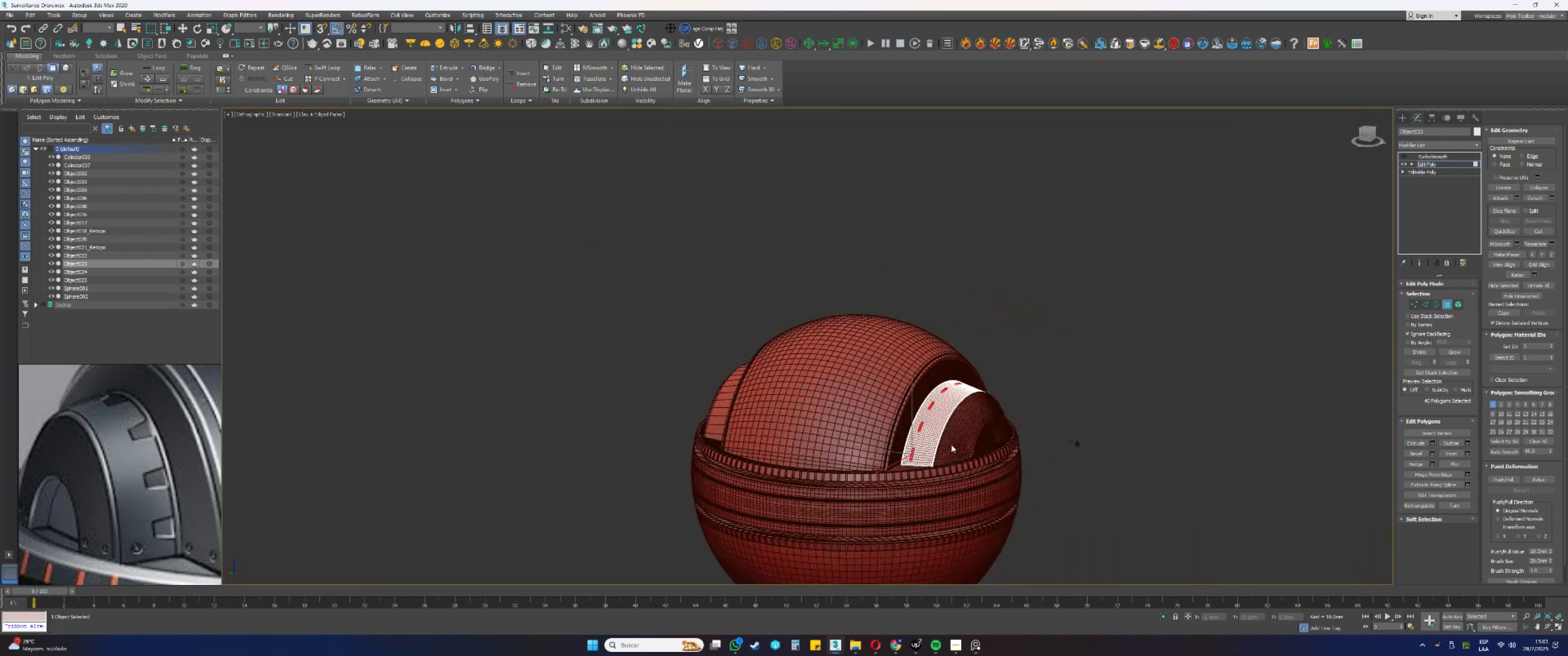 
scroll: coordinate [911, 453], scroll_direction: up, amount: 3.0
 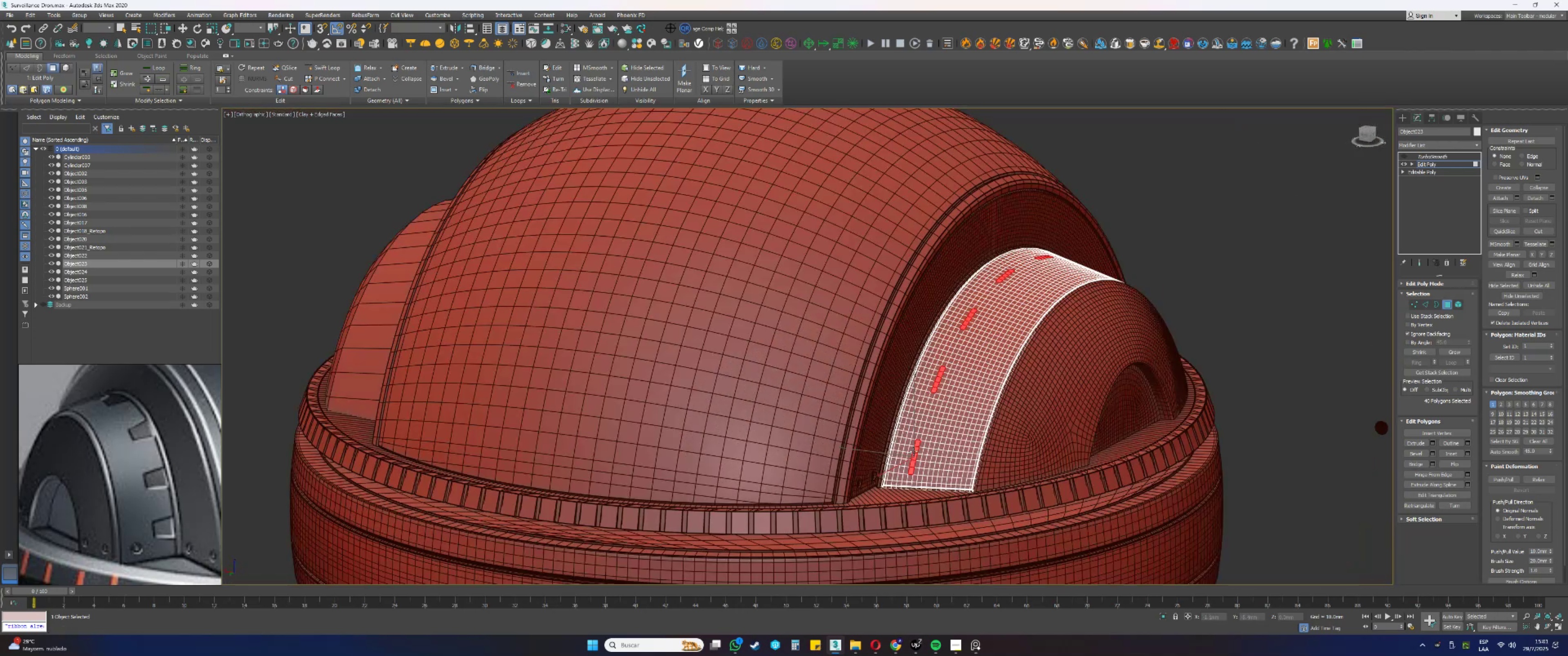 
key(Control+ControlLeft)
 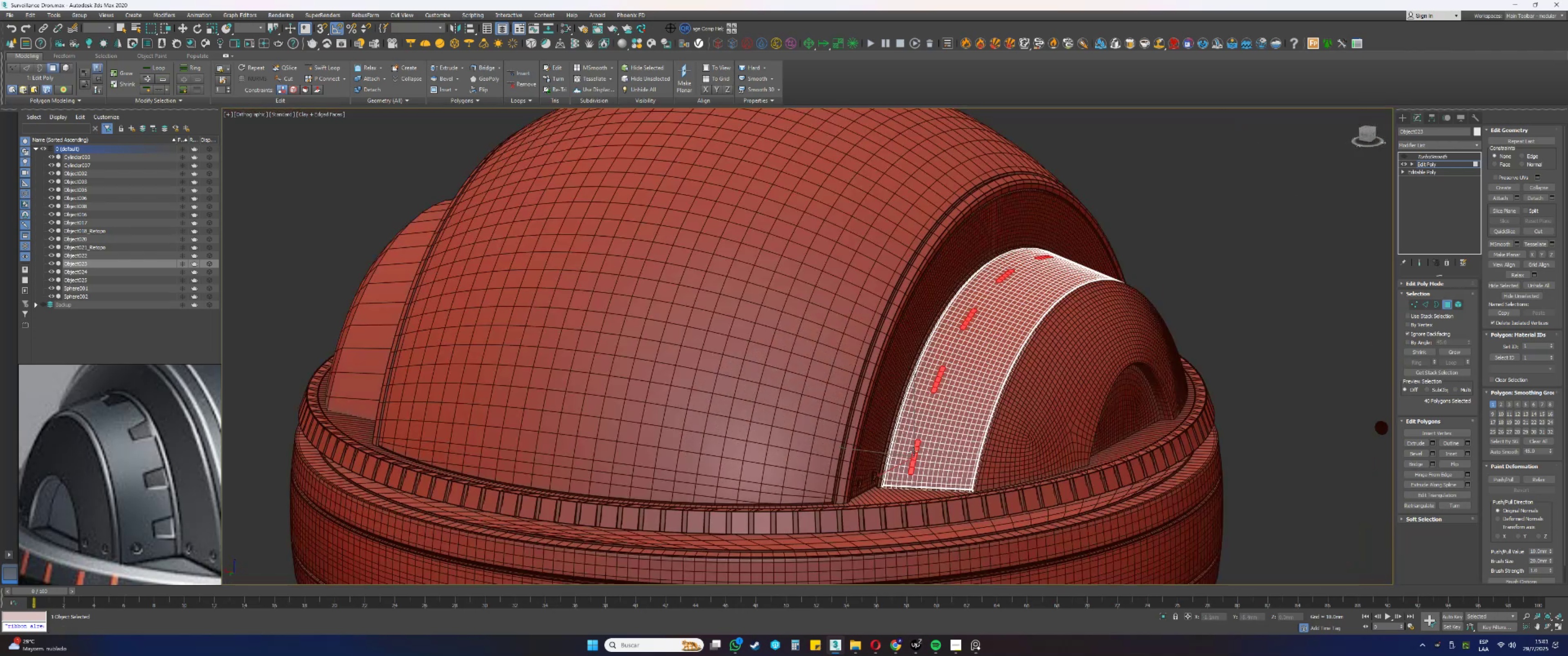 
key(Control+S)
 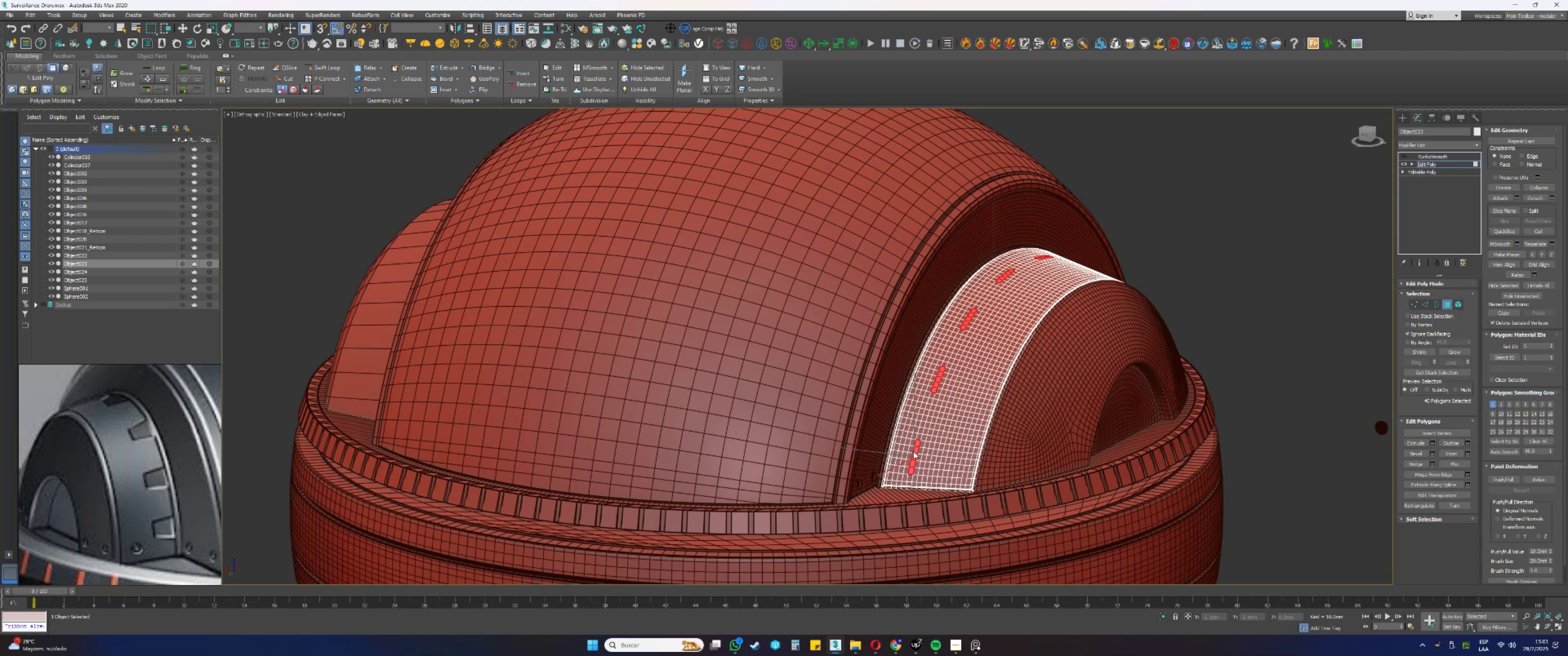 
scroll: coordinate [907, 458], scroll_direction: up, amount: 4.0
 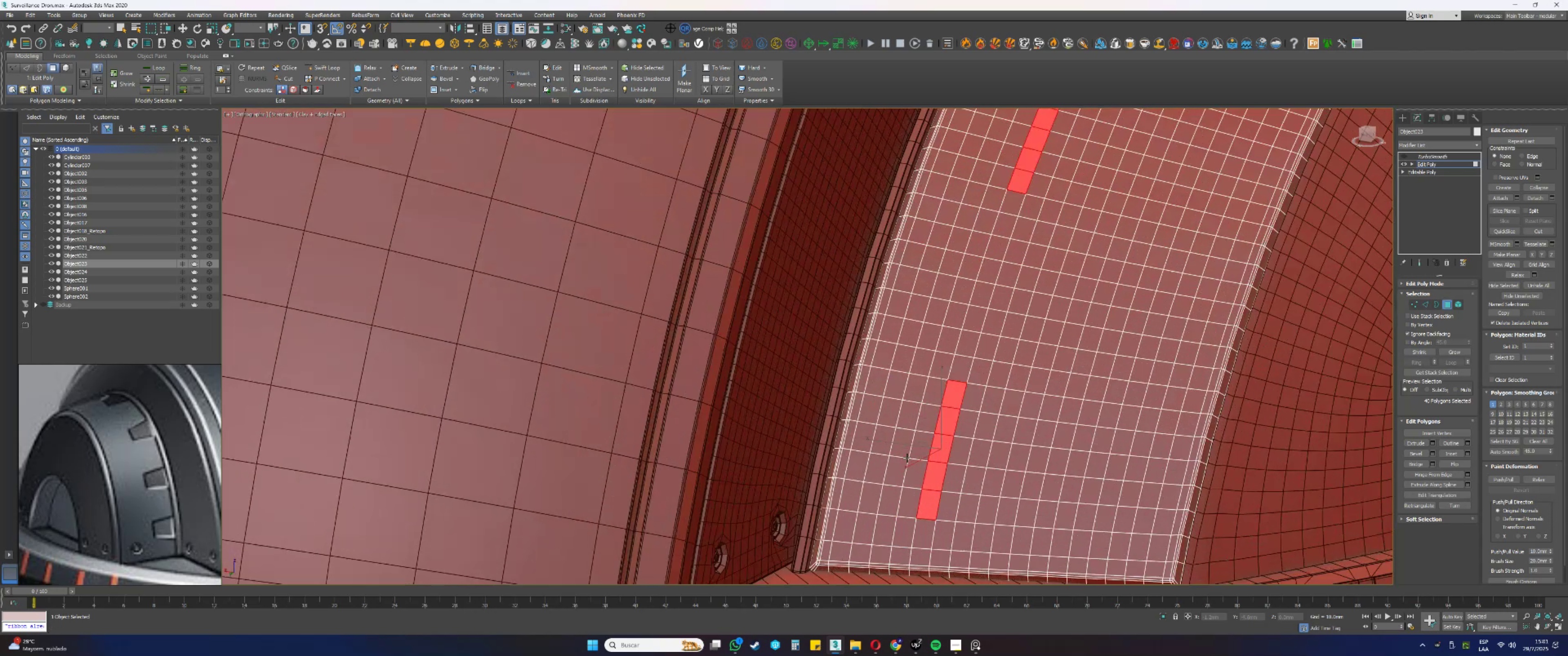 
key(Alt+AltLeft)
 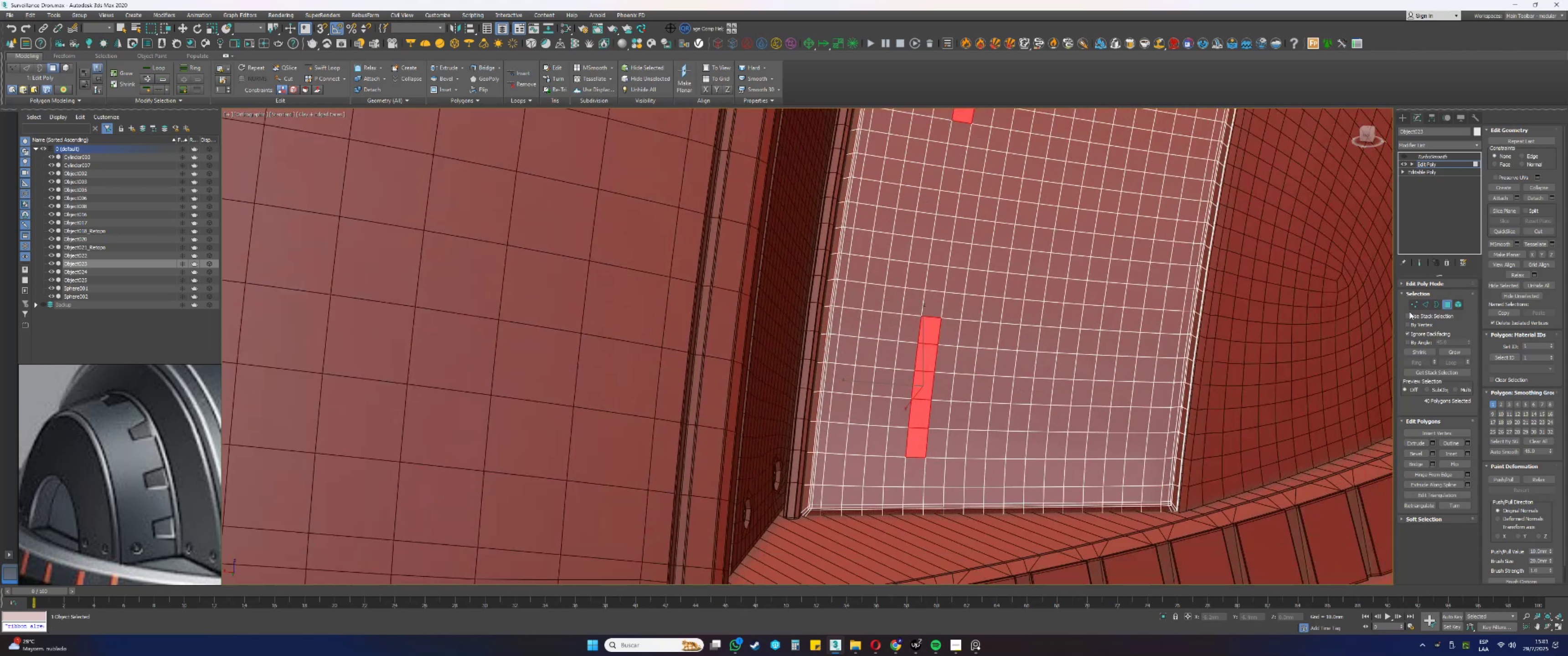 
left_click([1415, 333])
 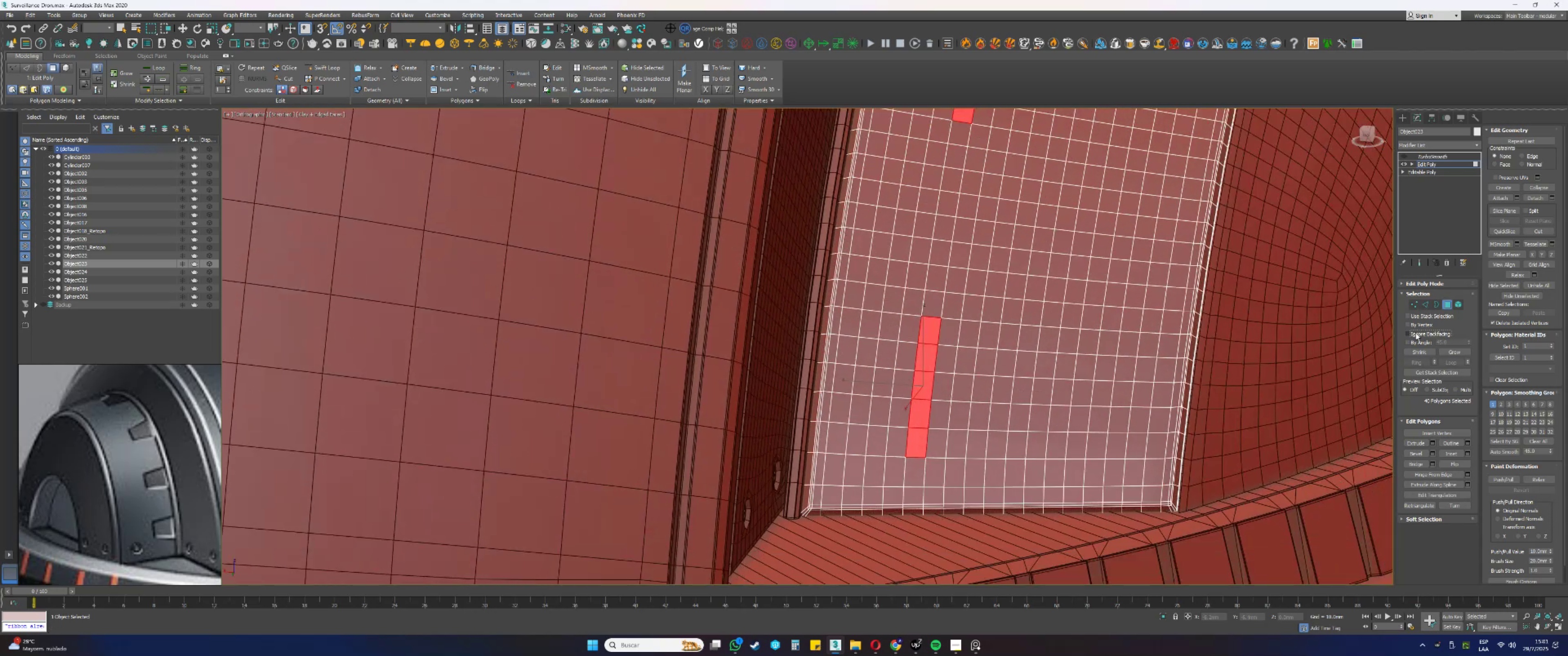 
scroll: coordinate [1059, 319], scroll_direction: down, amount: 3.0
 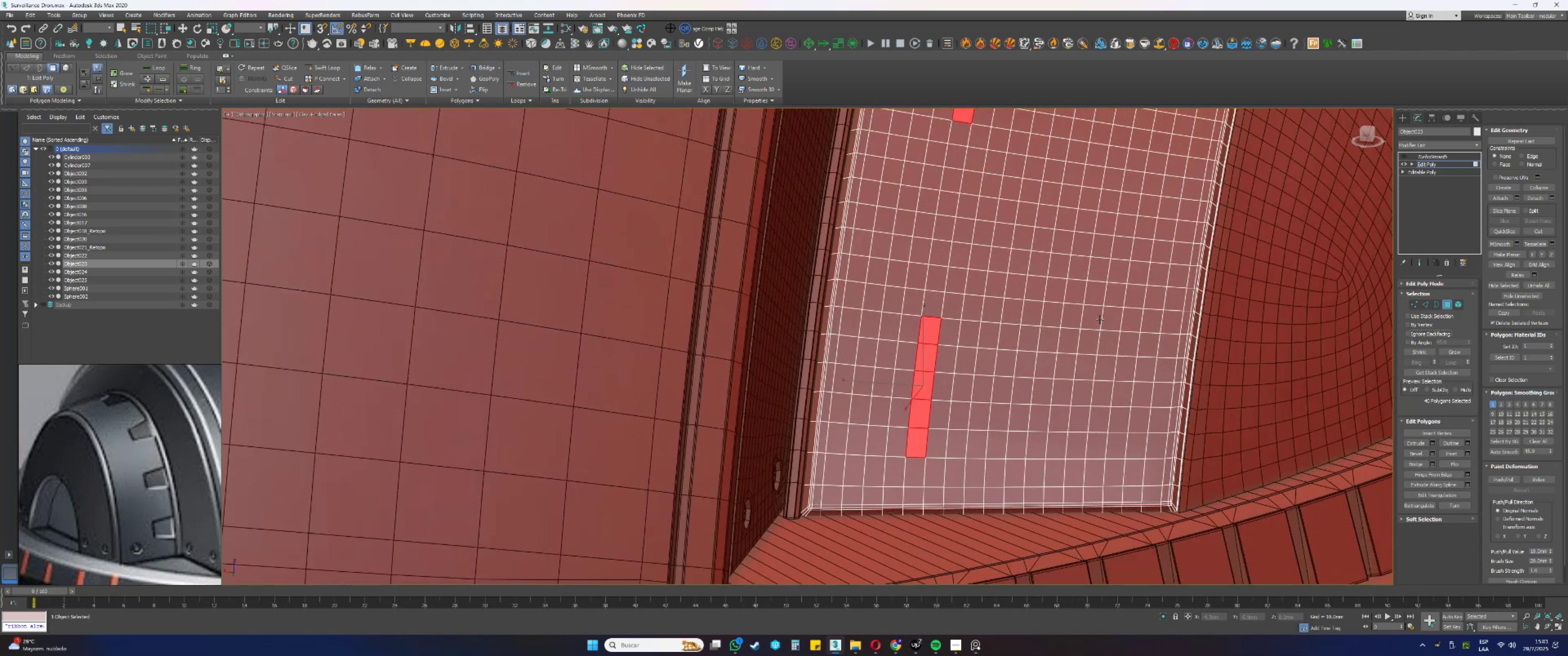 
hold_key(key=AltLeft, duration=0.33)
 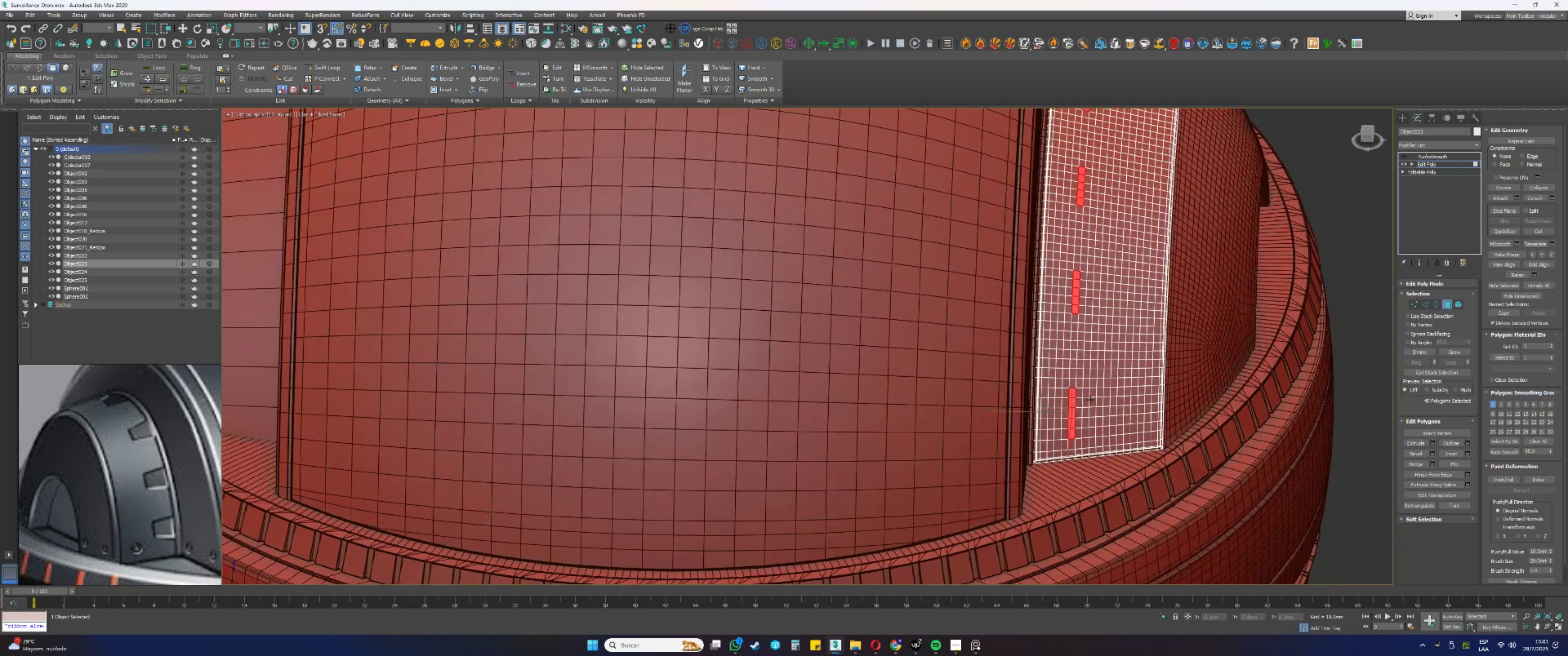 
scroll: coordinate [1068, 414], scroll_direction: up, amount: 2.0
 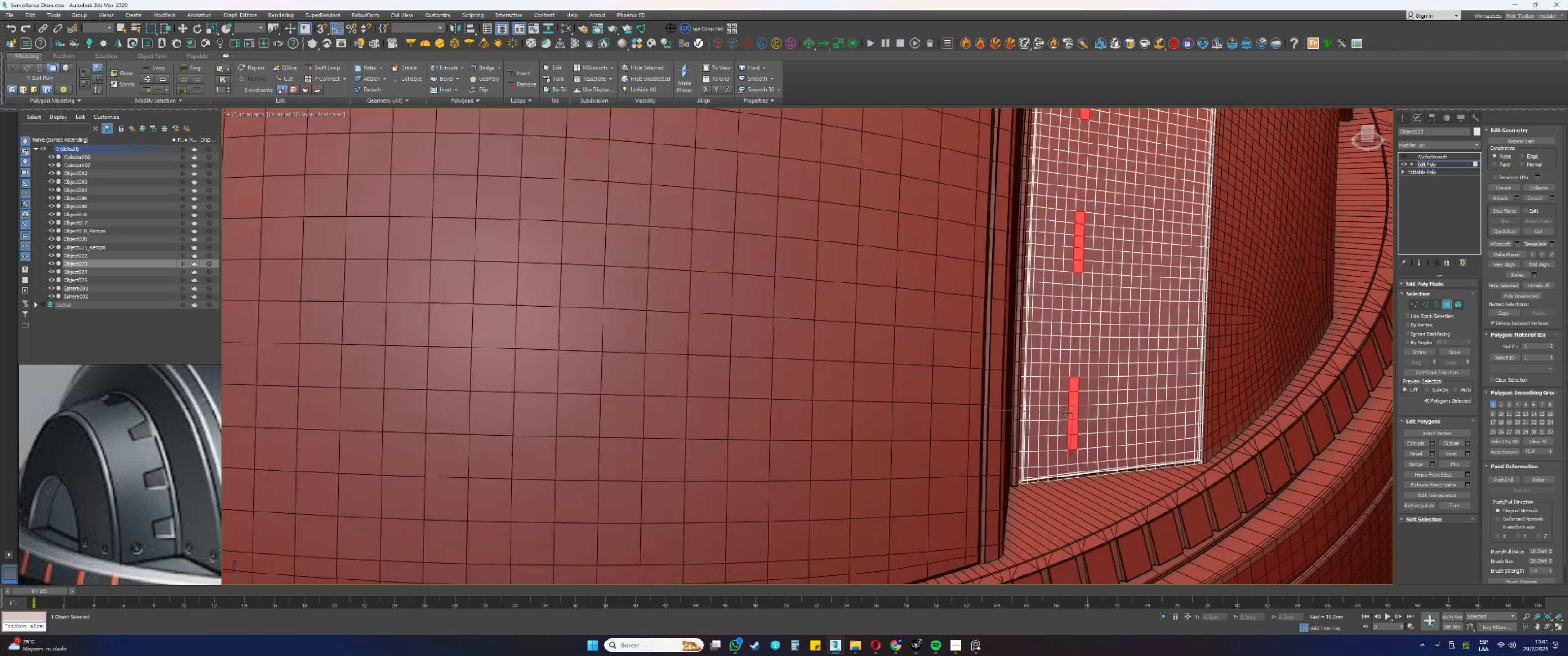 
key(F3)
 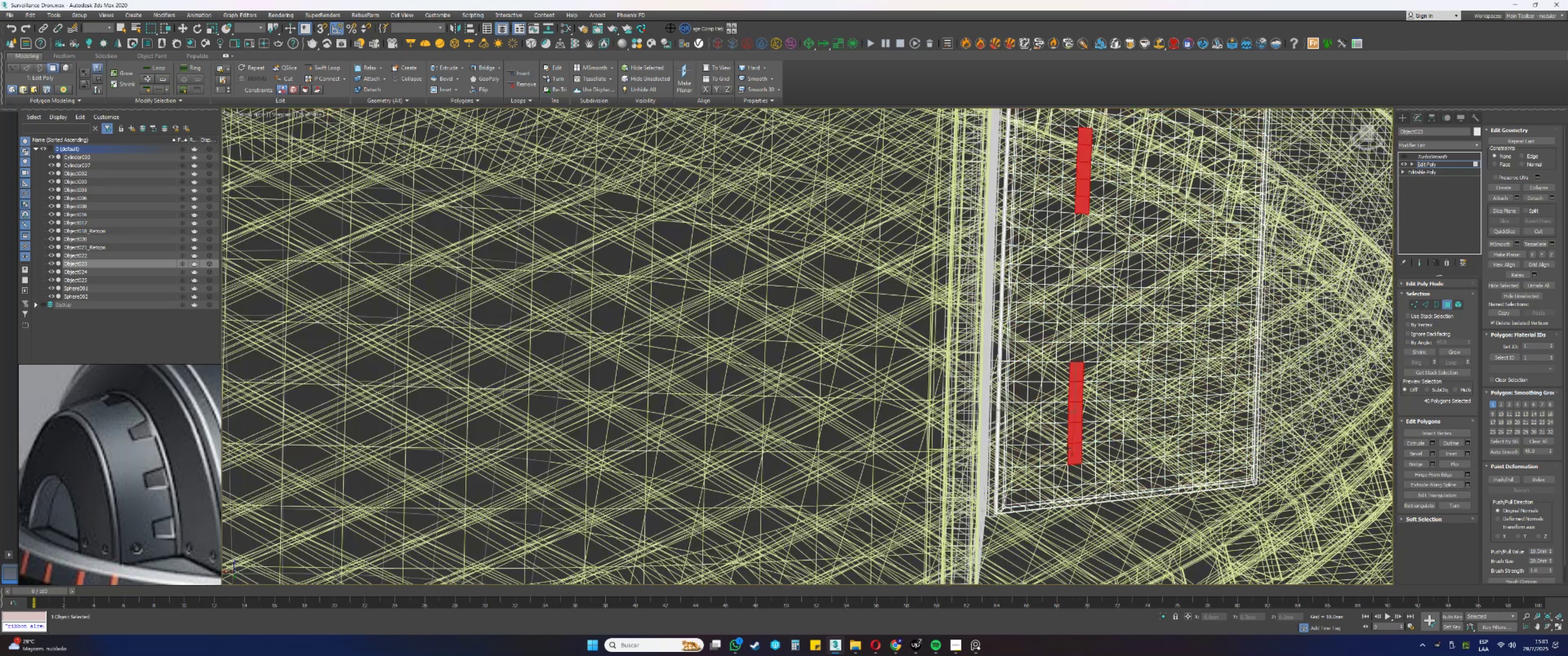 
hold_key(key=ControlLeft, duration=1.5)
left_click_drag(start_coordinate=[1072, 452], to_coordinate=[917, 370])
 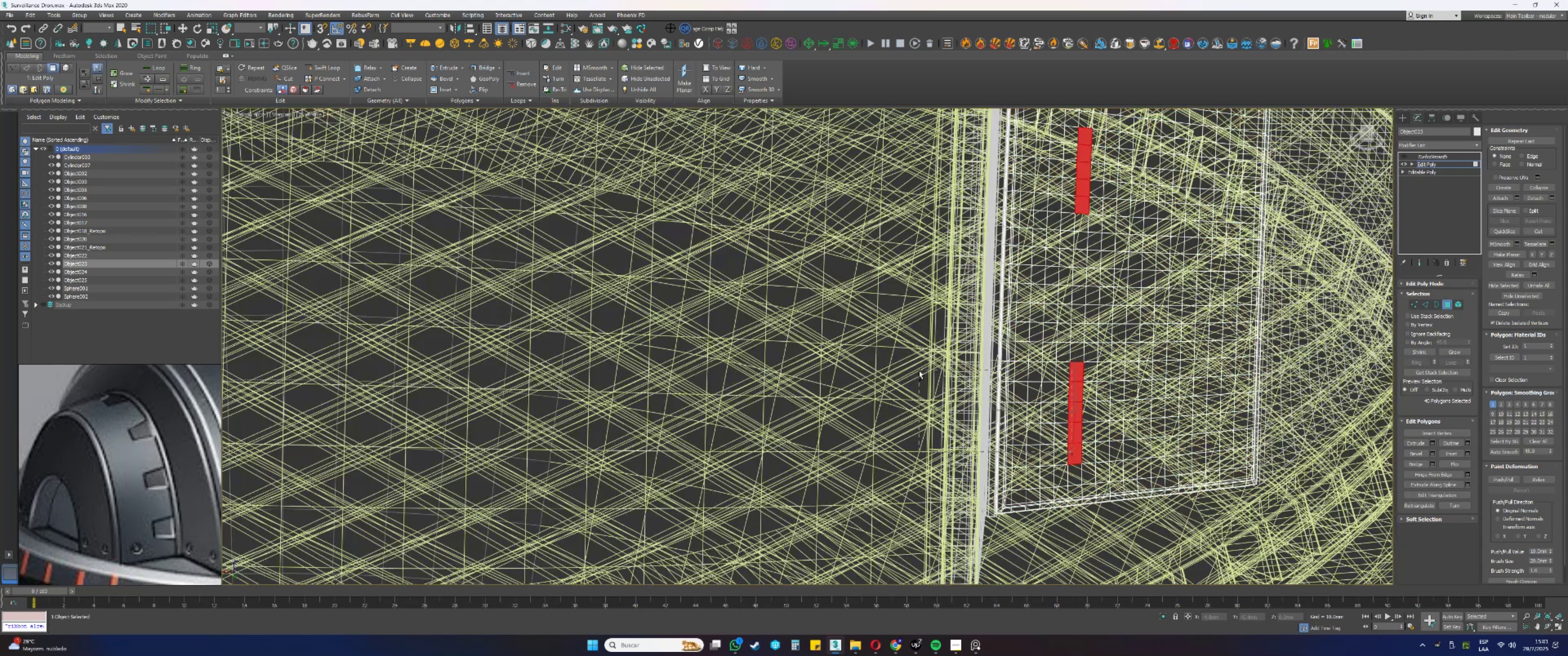 
key(Control+ControlLeft)
 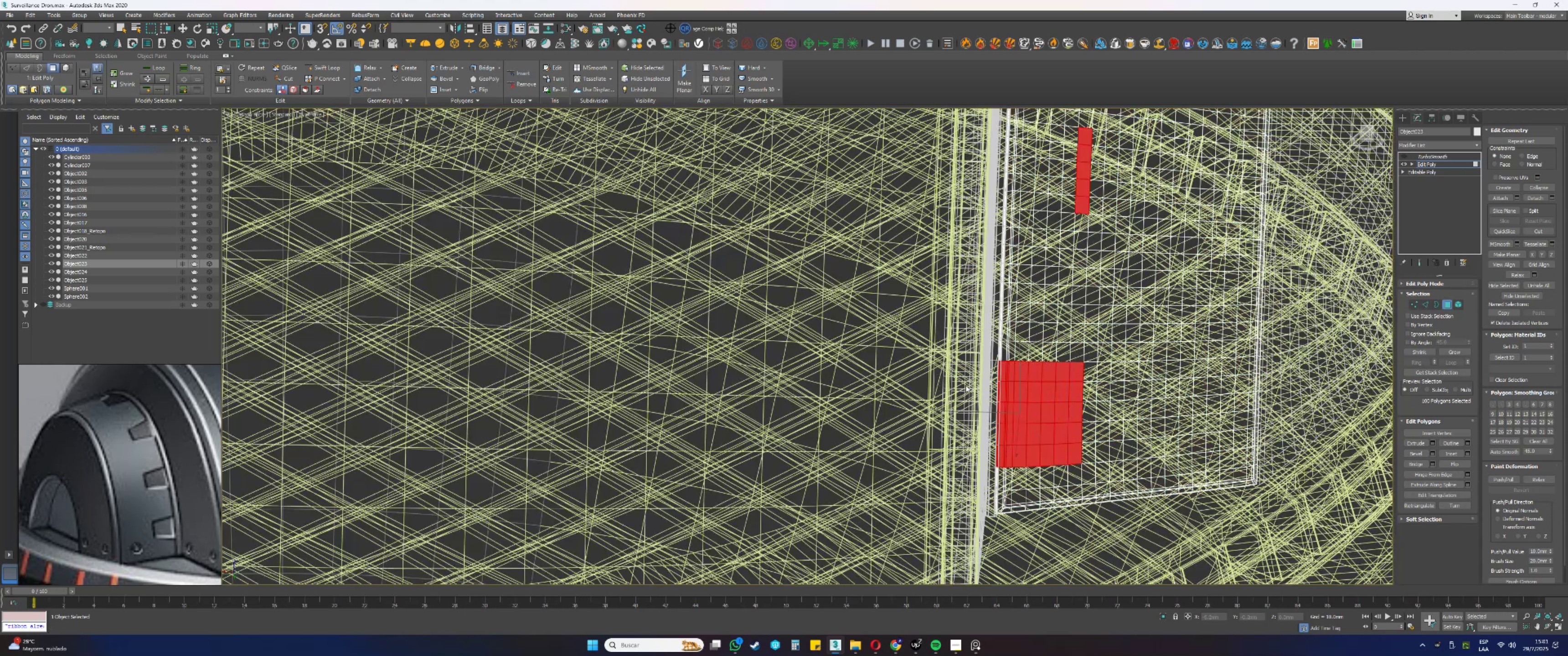 
hold_key(key=AltLeft, duration=0.41)
 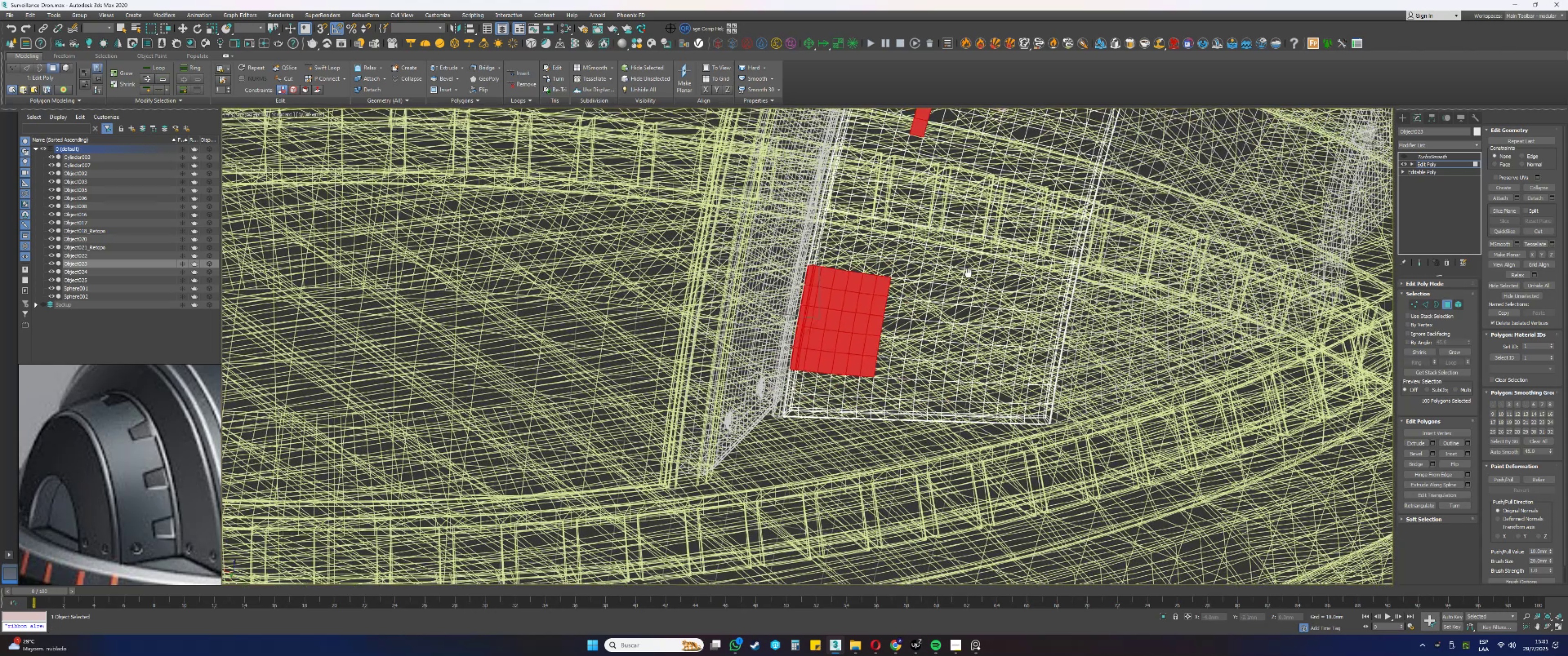 
key(F3)
 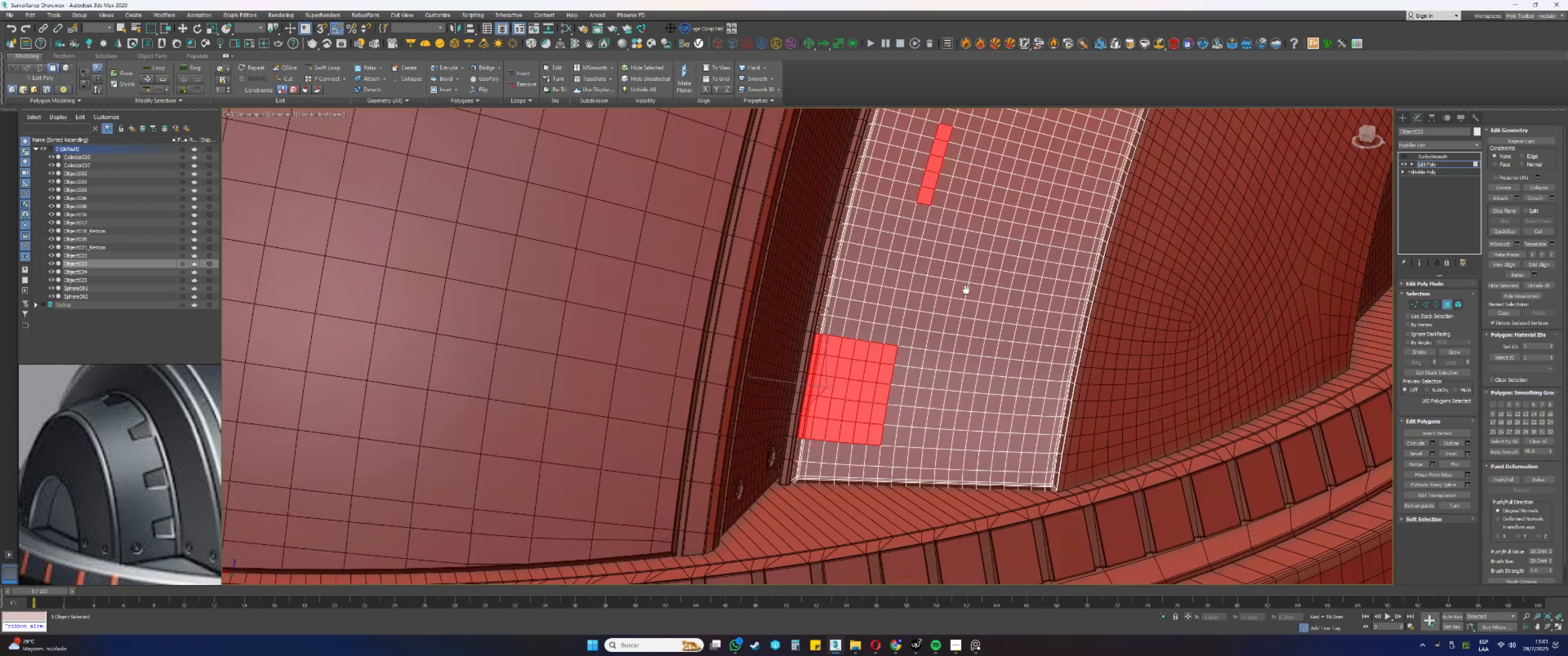 
hold_key(key=AltLeft, duration=0.38)
 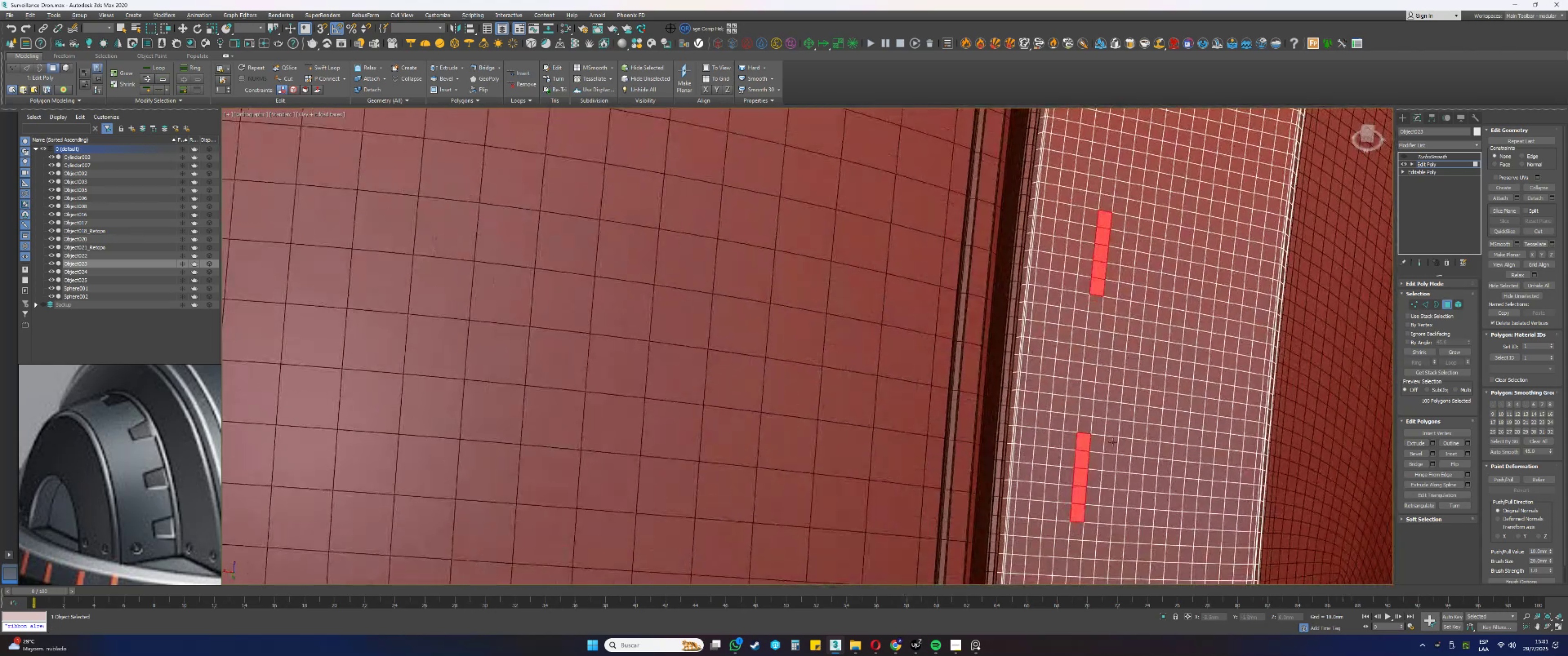 
key(Alt+AltLeft)
 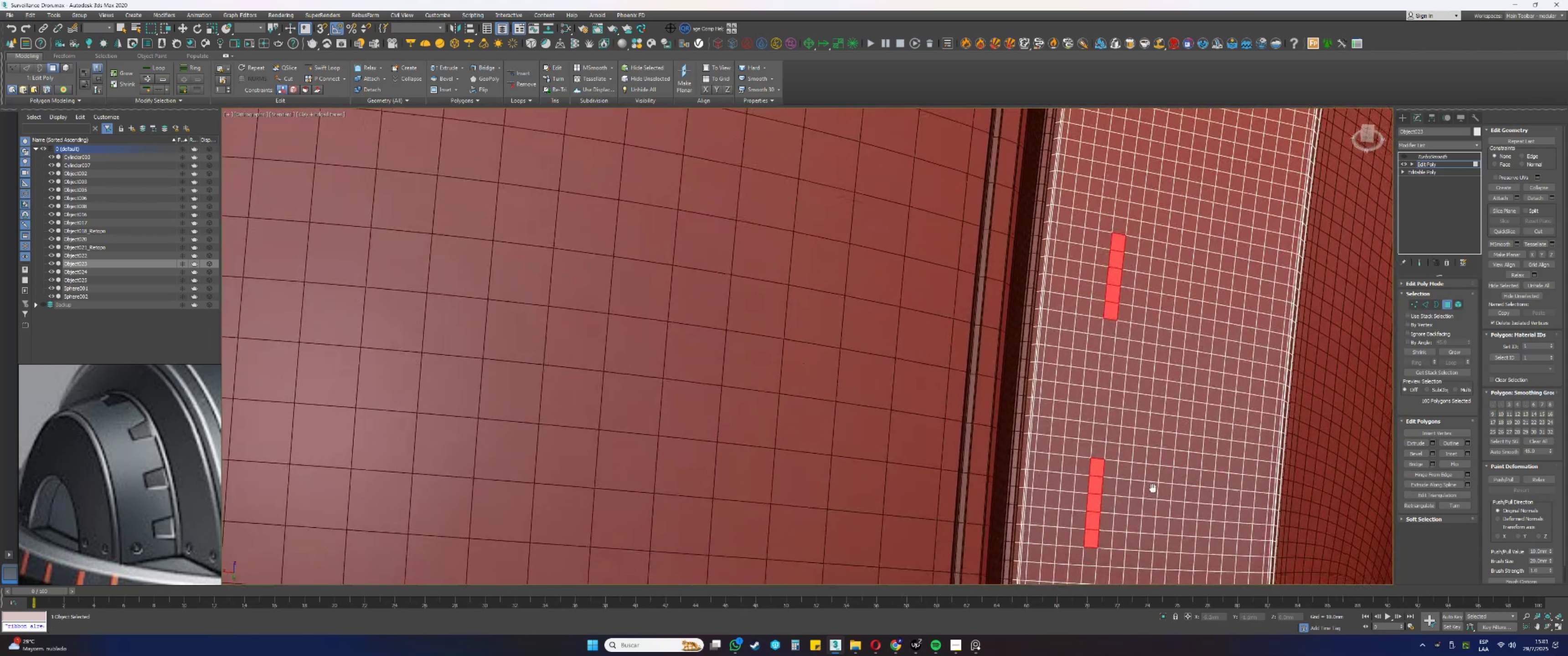 
key(Alt+AltLeft)
 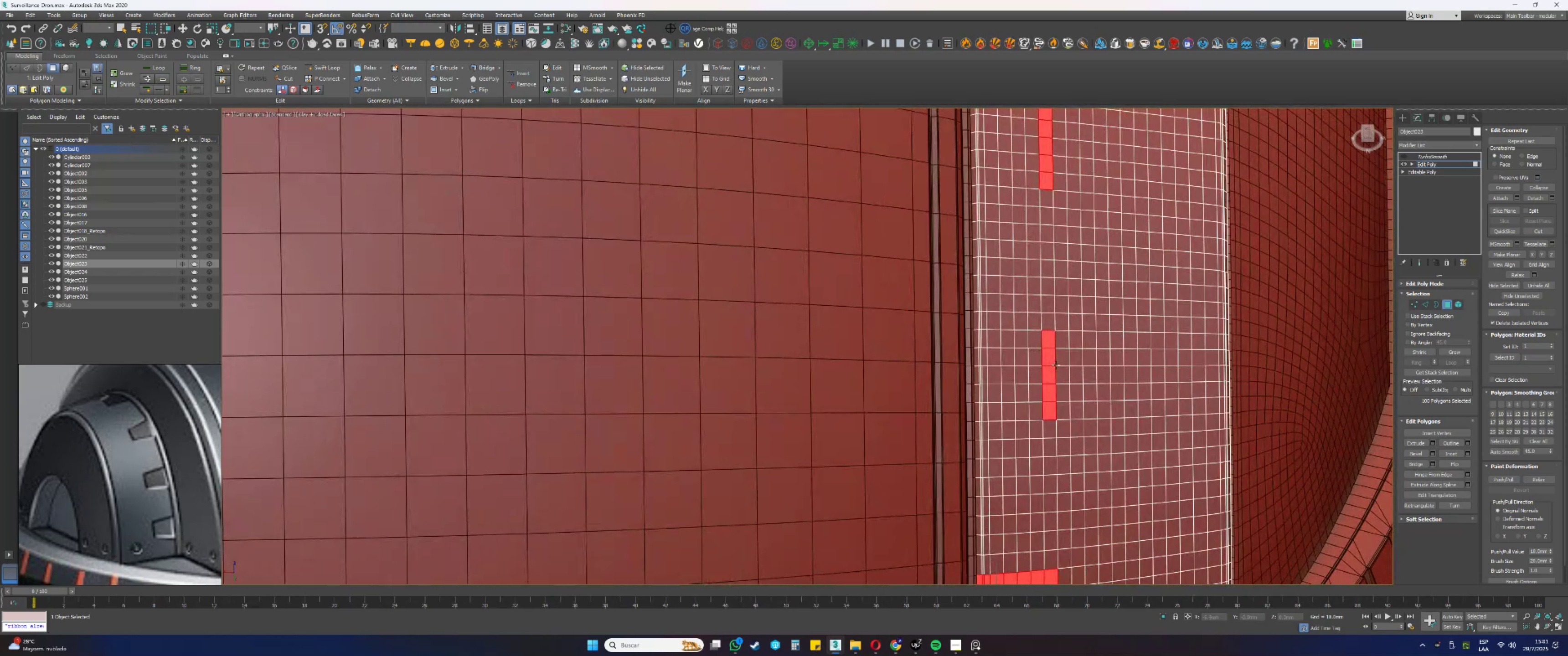 
key(F3)
 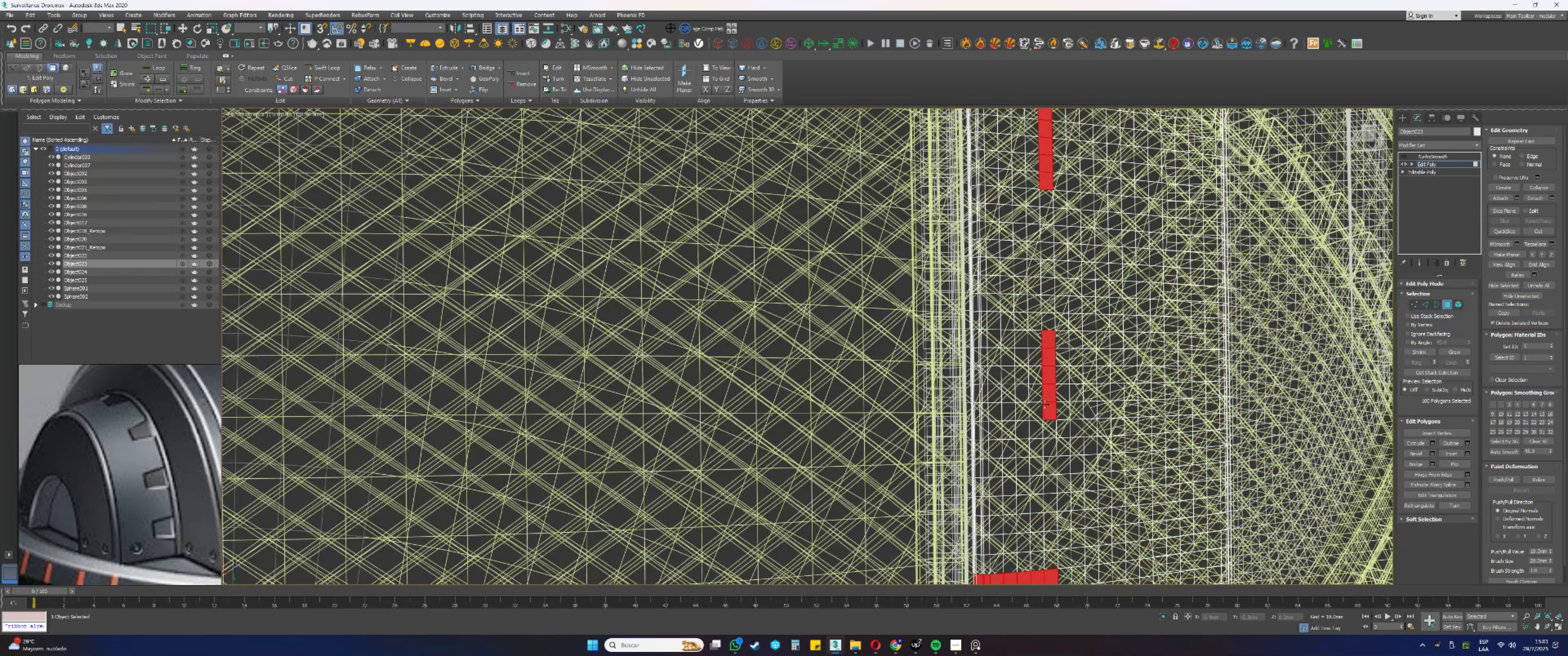 
hold_key(key=ControlLeft, duration=1.05)
left_click_drag(start_coordinate=[1048, 411], to_coordinate=[847, 341])
 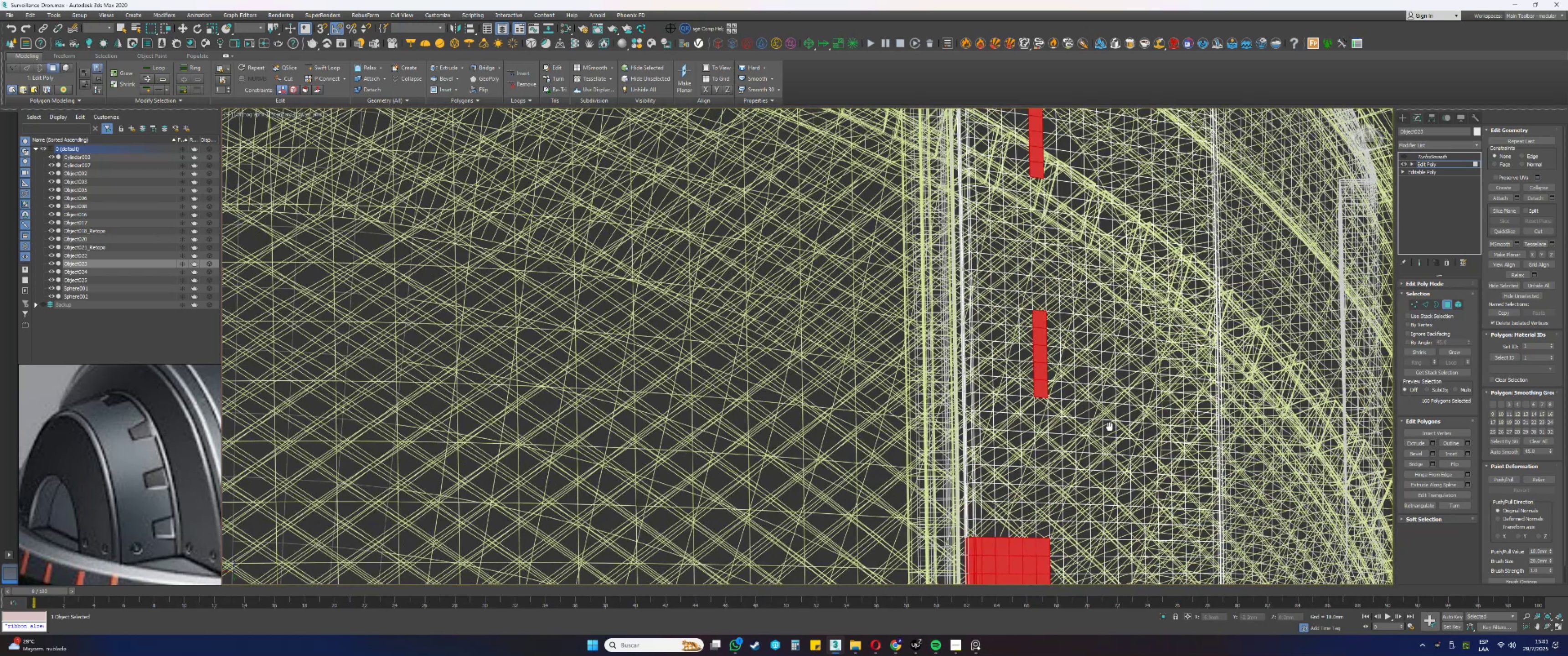 
hold_key(key=ControlLeft, duration=1.53)
left_click_drag(start_coordinate=[1027, 443], to_coordinate=[799, 373])
 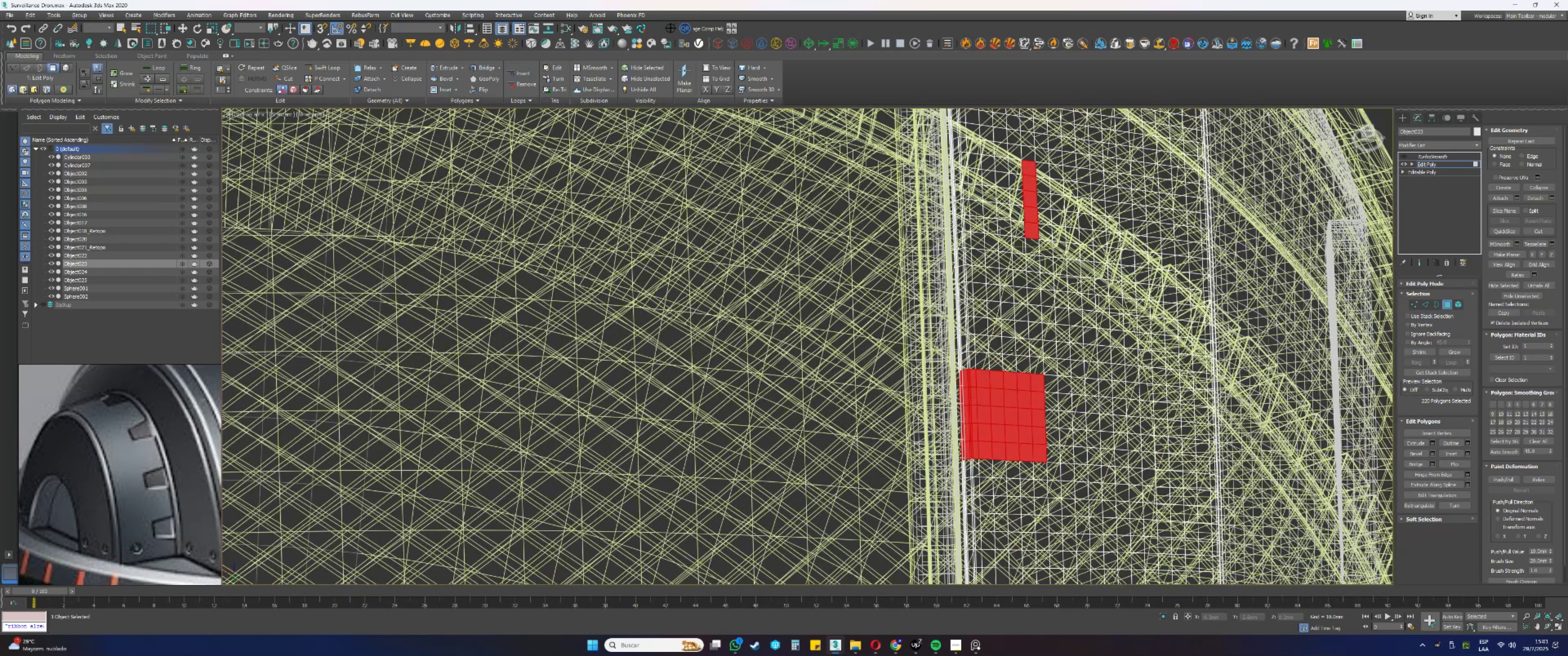 
key(Control+ControlLeft)
 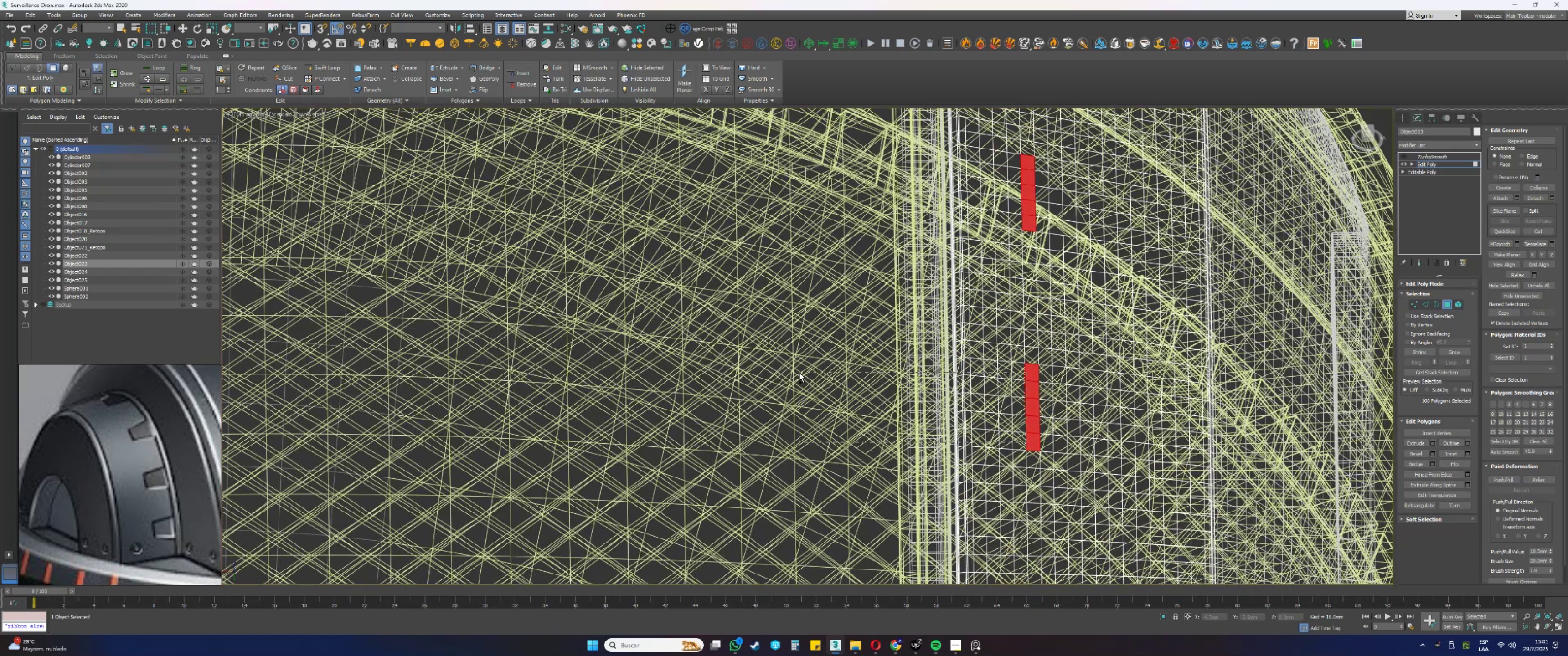 
key(Control+ControlLeft)
 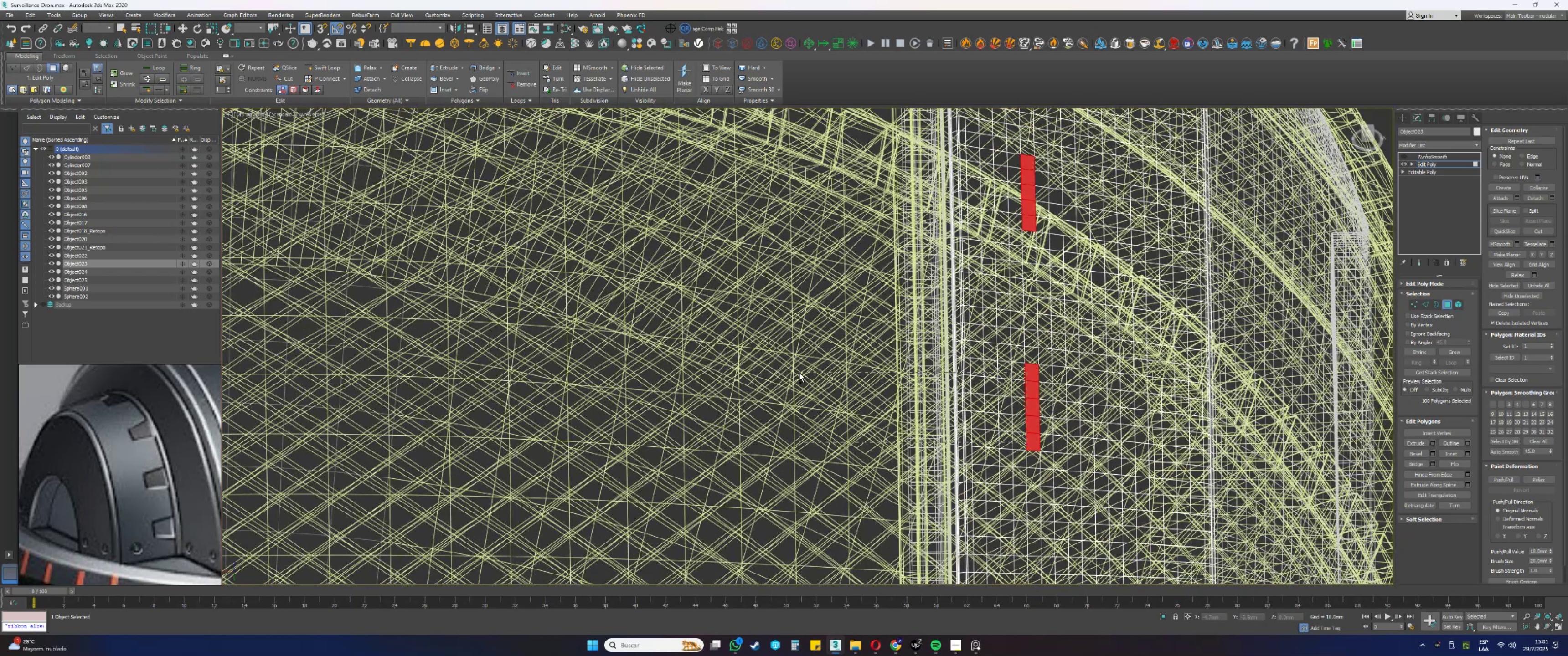 
key(Control+ControlLeft)
 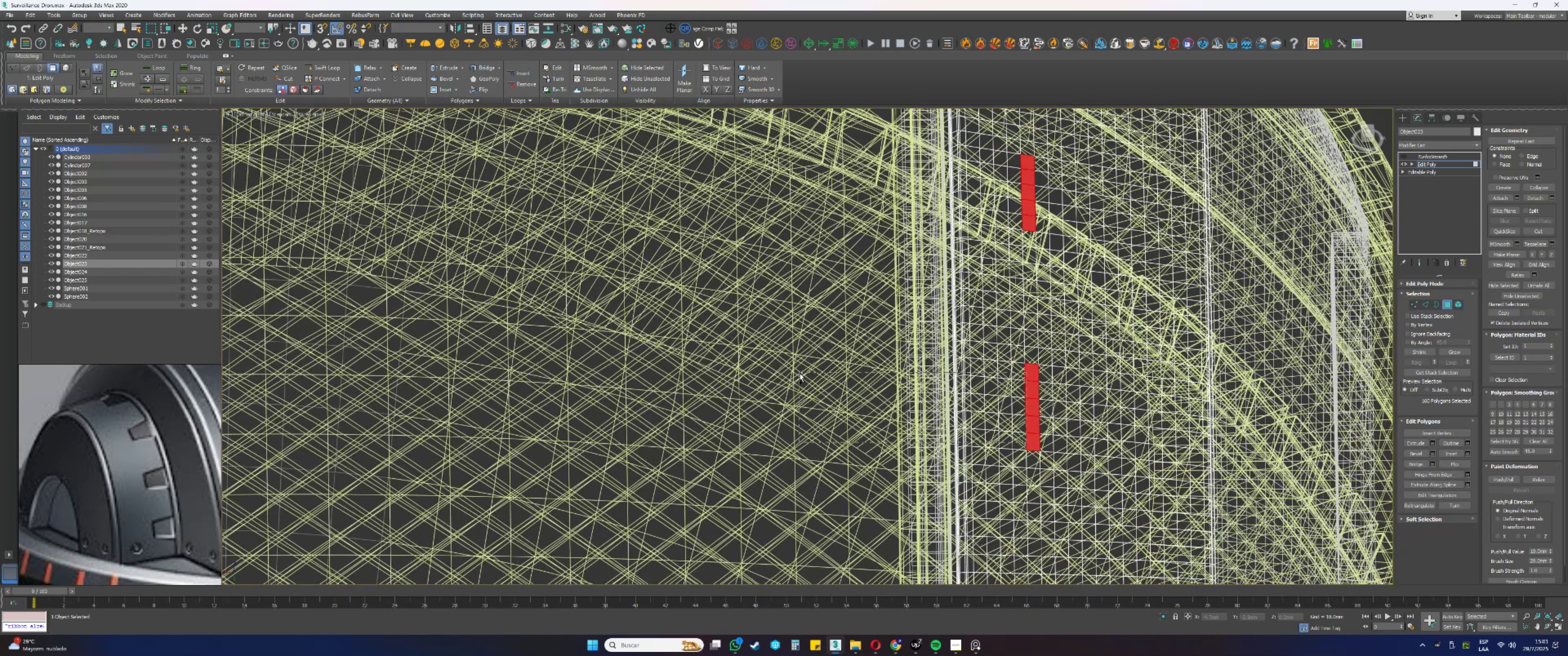 
key(Control+ControlLeft)
 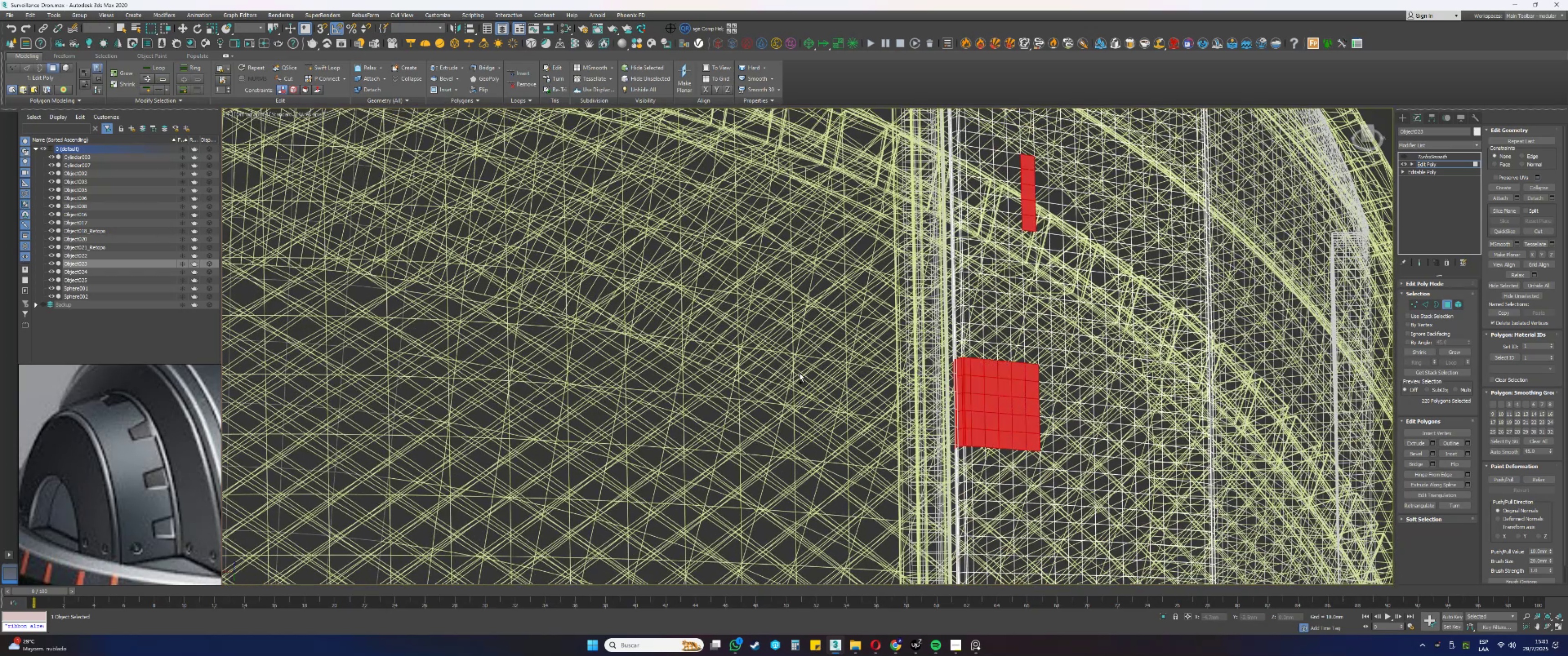 
key(Control+ControlLeft)
 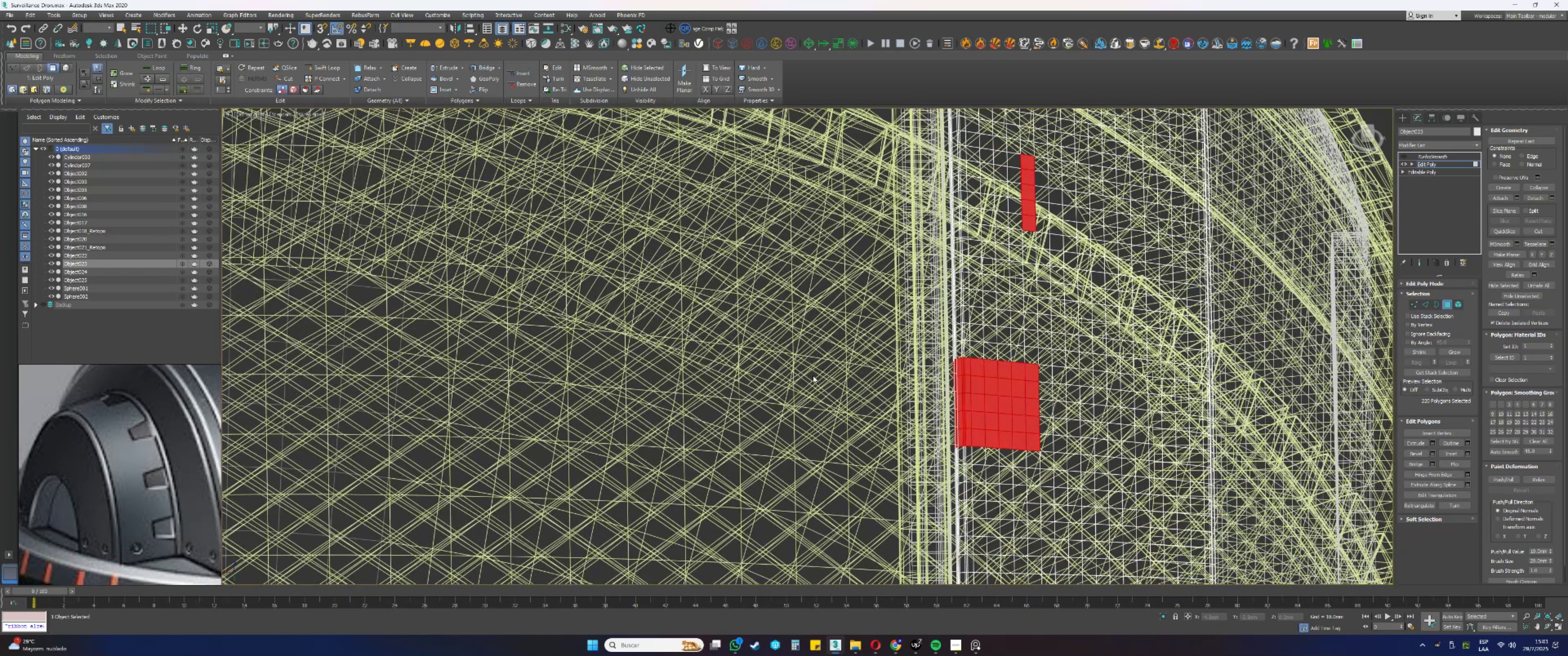 
key(Alt+AltLeft)
 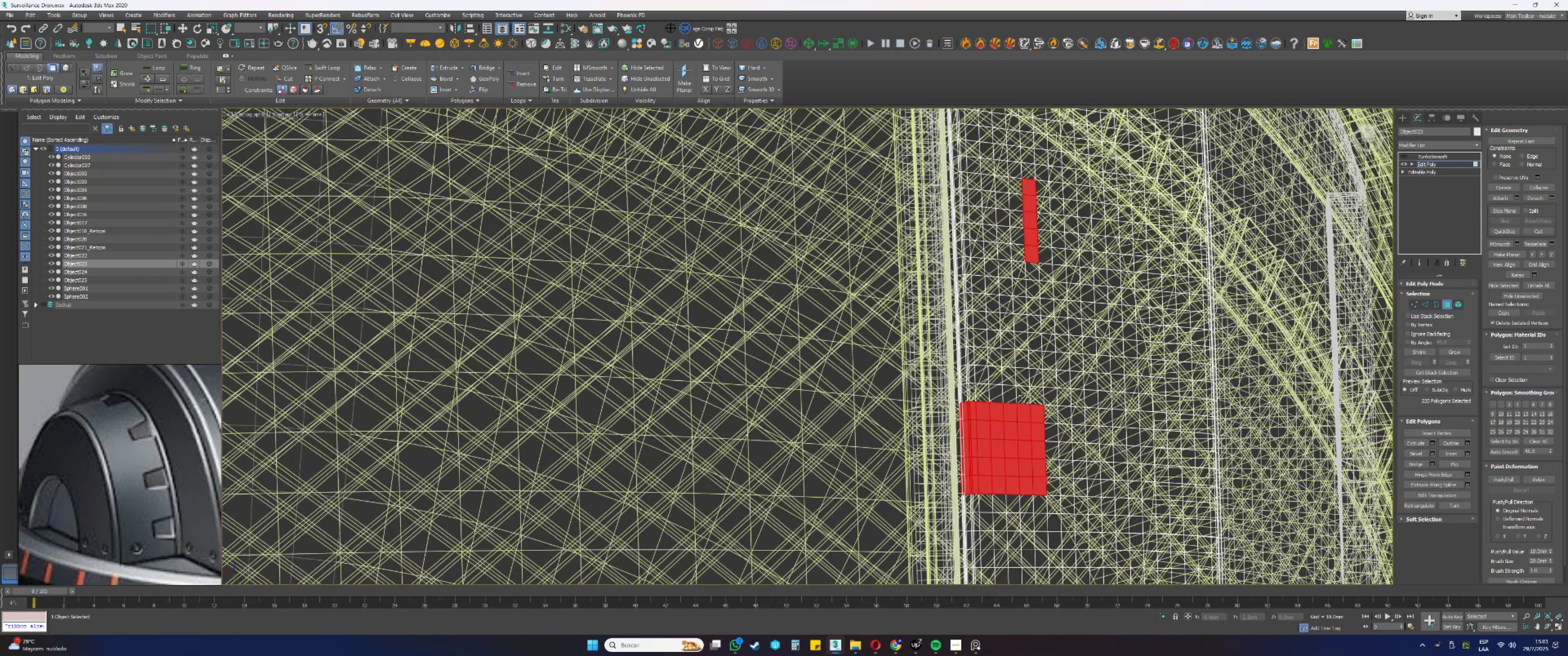 
hold_key(key=ControlLeft, duration=1.14)
left_click_drag(start_coordinate=[1039, 488], to_coordinate=[878, 411])
 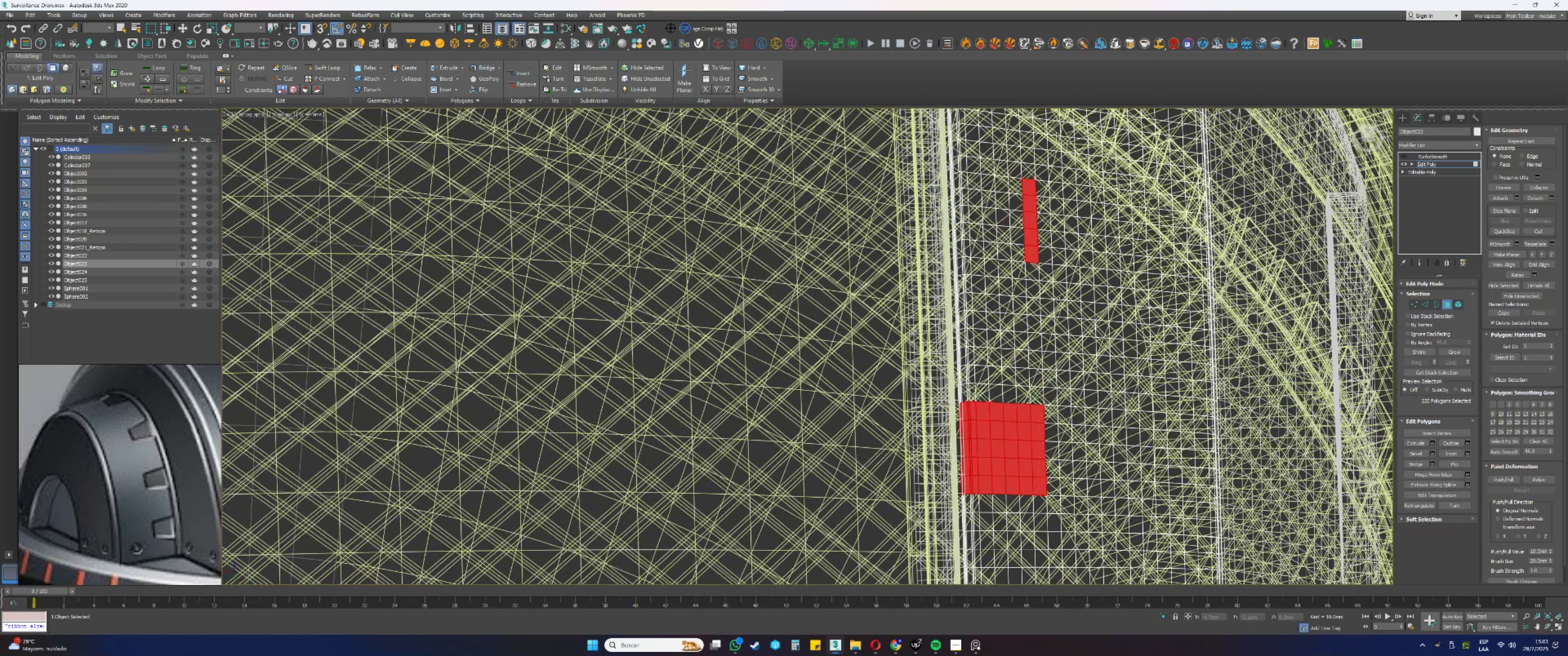 
hold_key(key=AltLeft, duration=0.37)
 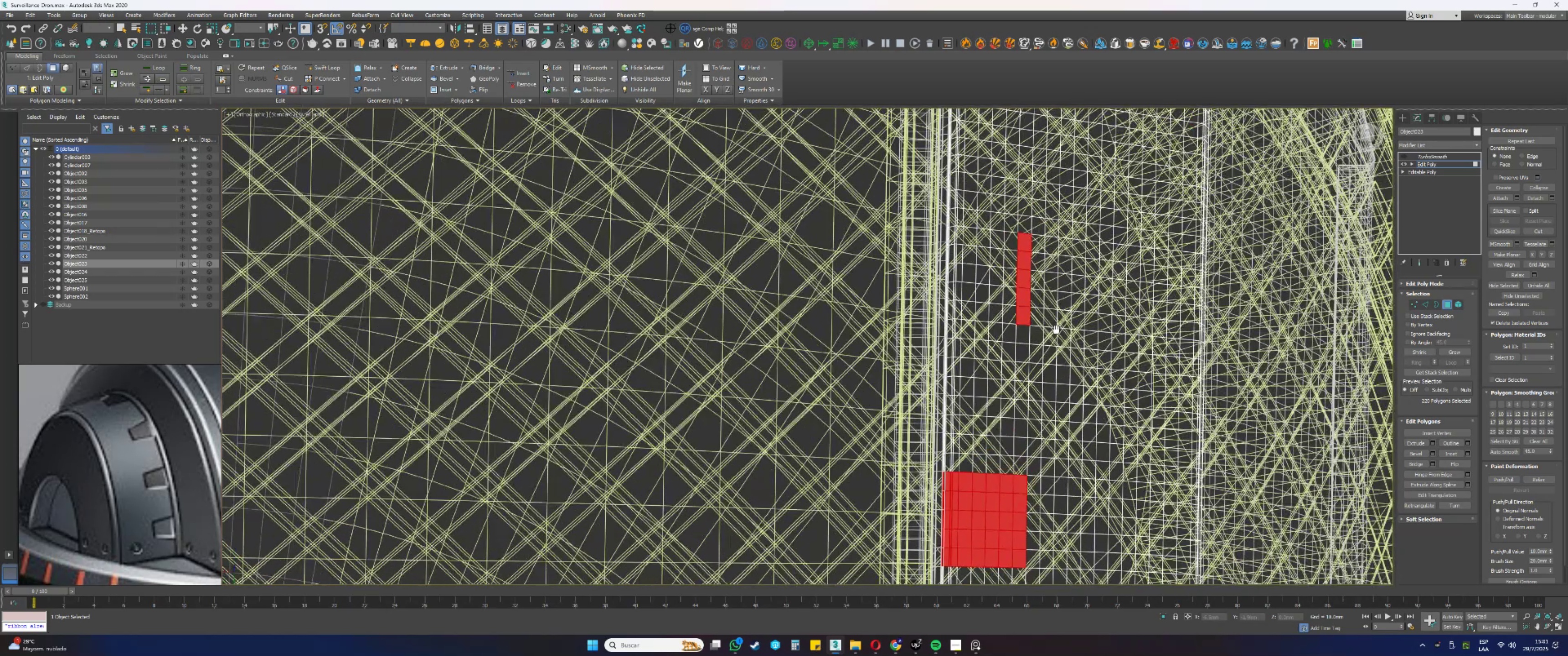 
hold_key(key=AltLeft, duration=0.42)
 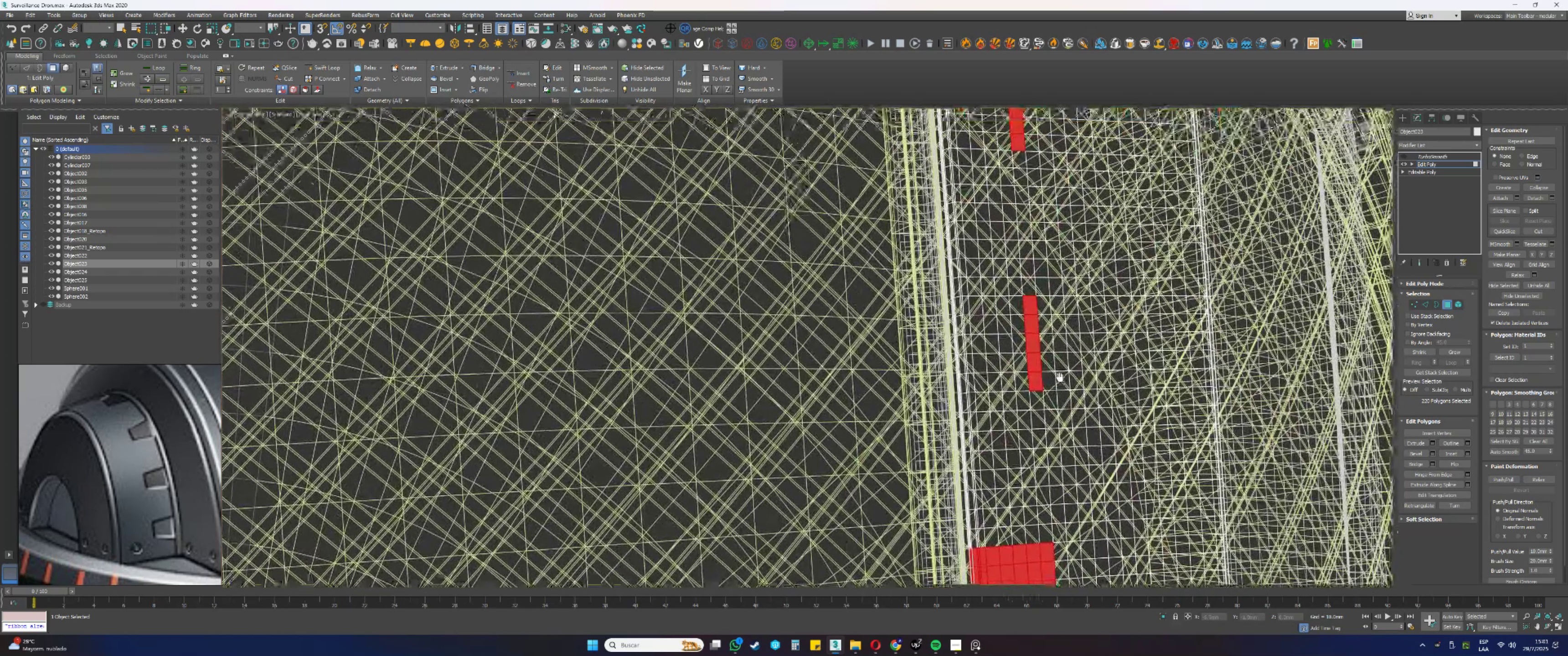 
hold_key(key=ControlLeft, duration=1.23)
left_click_drag(start_coordinate=[1029, 407], to_coordinate=[793, 333])
 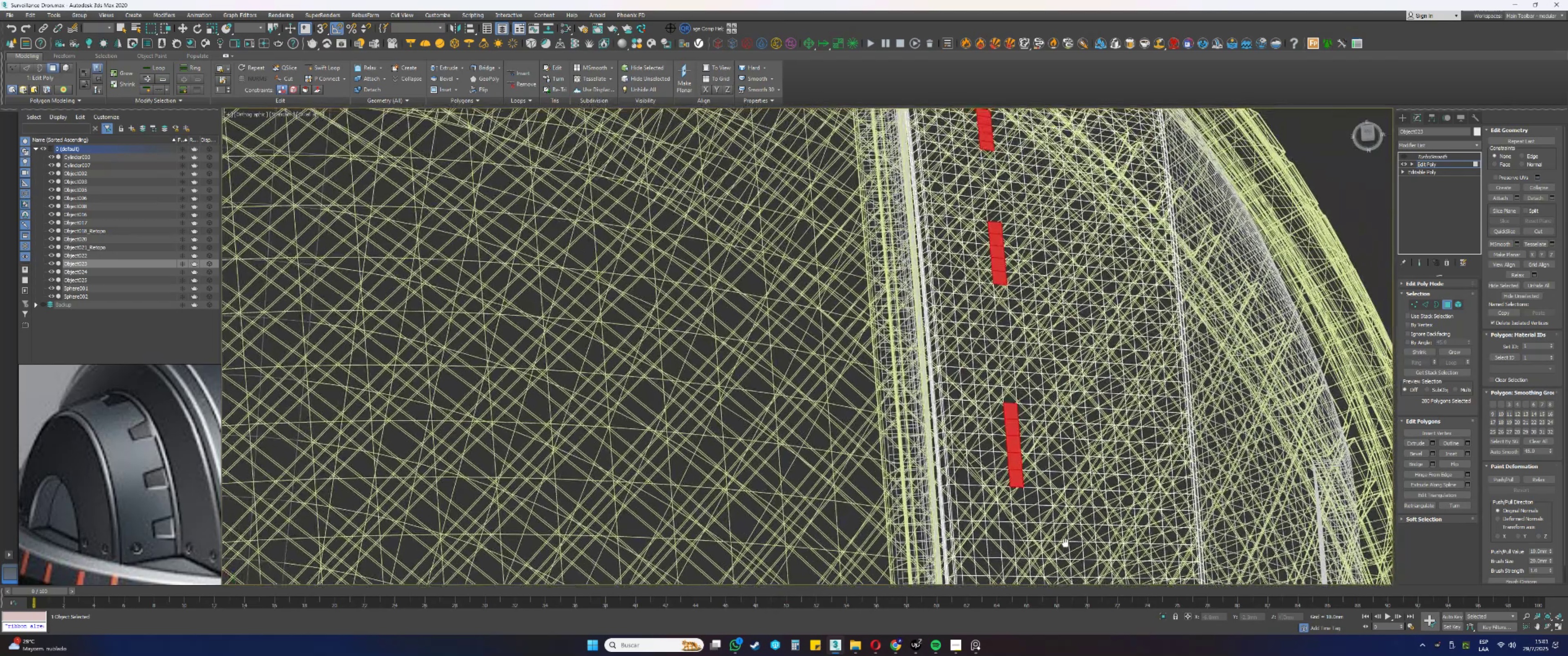 
hold_key(key=AltLeft, duration=0.32)
 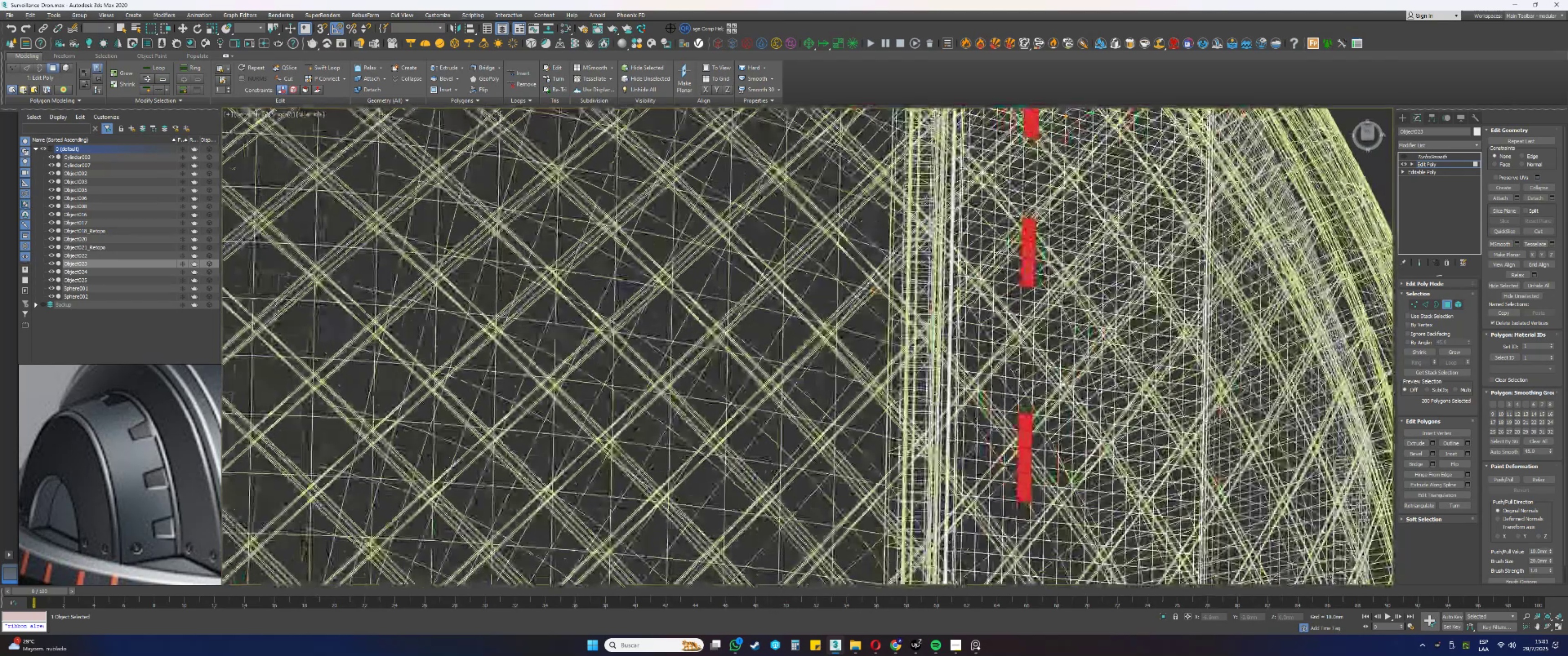 
hold_key(key=AltLeft, duration=0.69)
 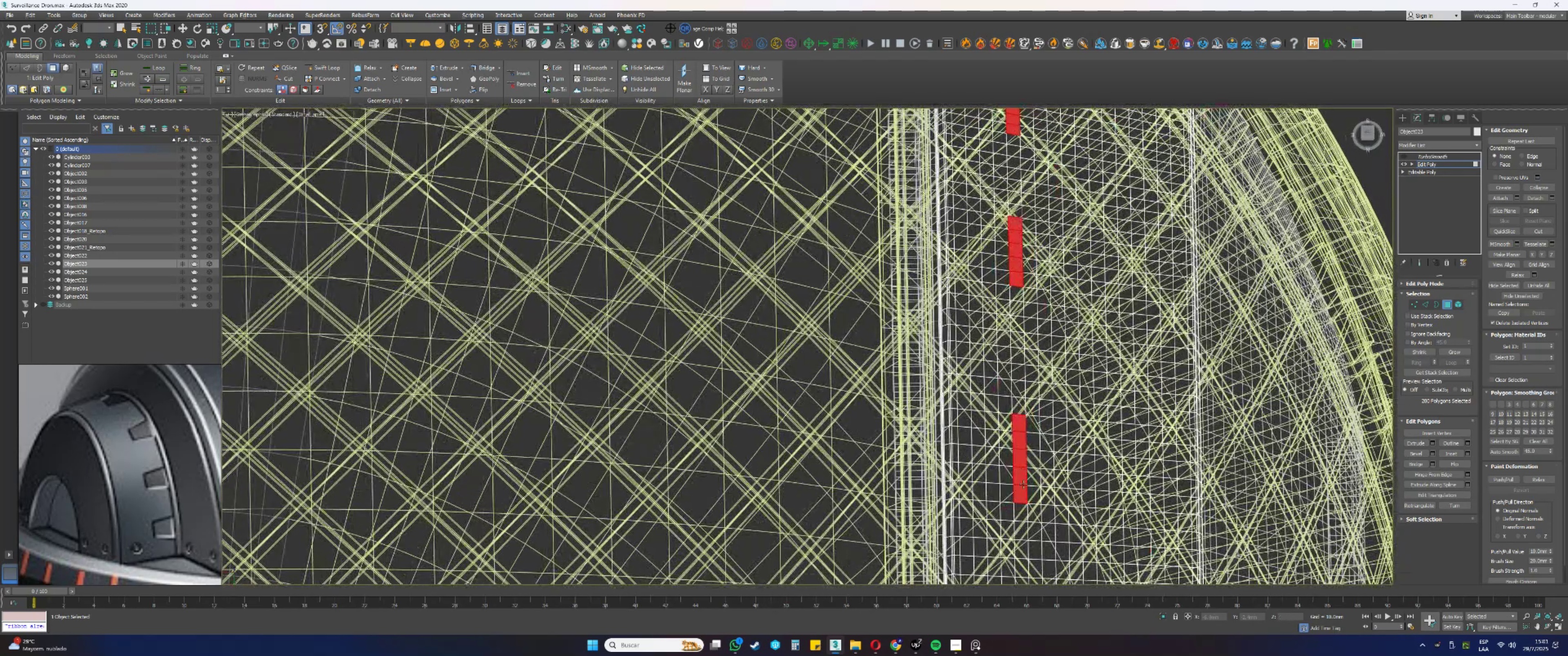 
hold_key(key=ControlLeft, duration=1.04)
left_click_drag(start_coordinate=[1021, 495], to_coordinate=[839, 423])
 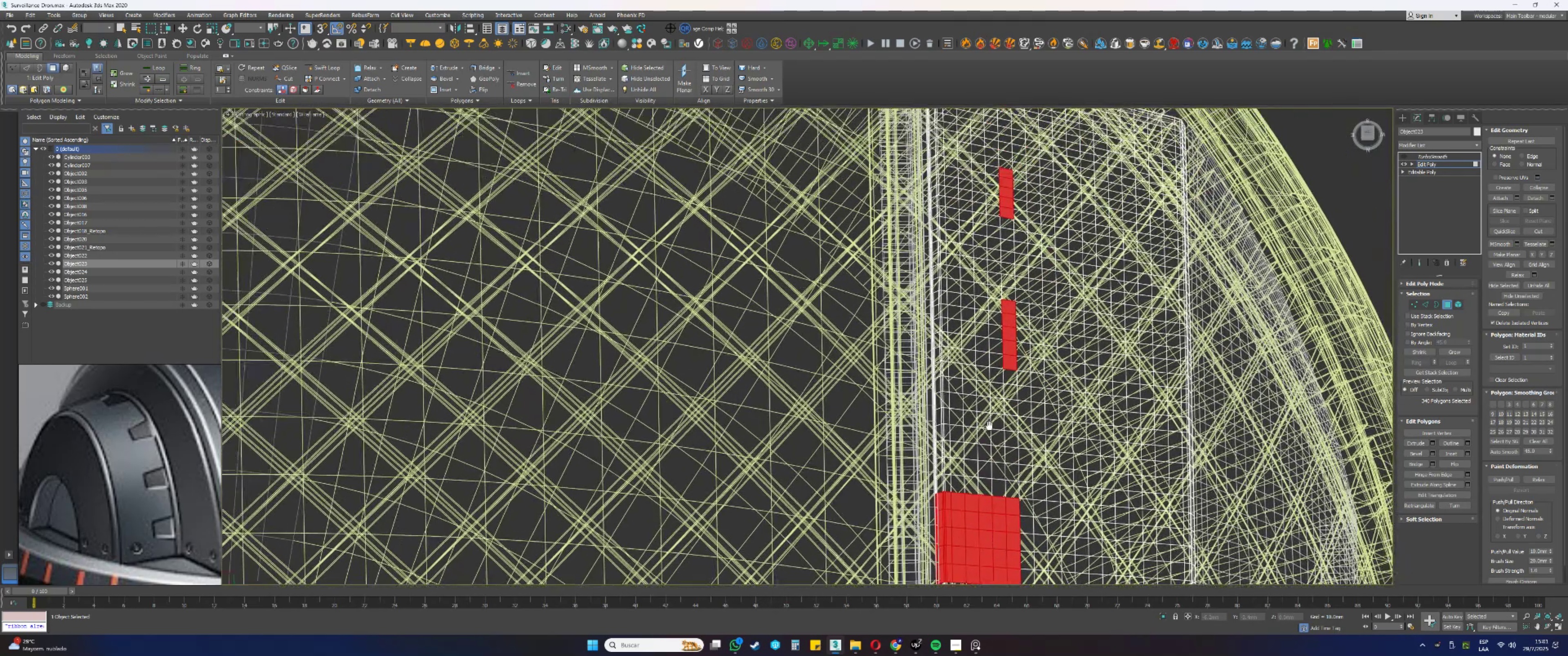 
hold_key(key=AltLeft, duration=1.23)
 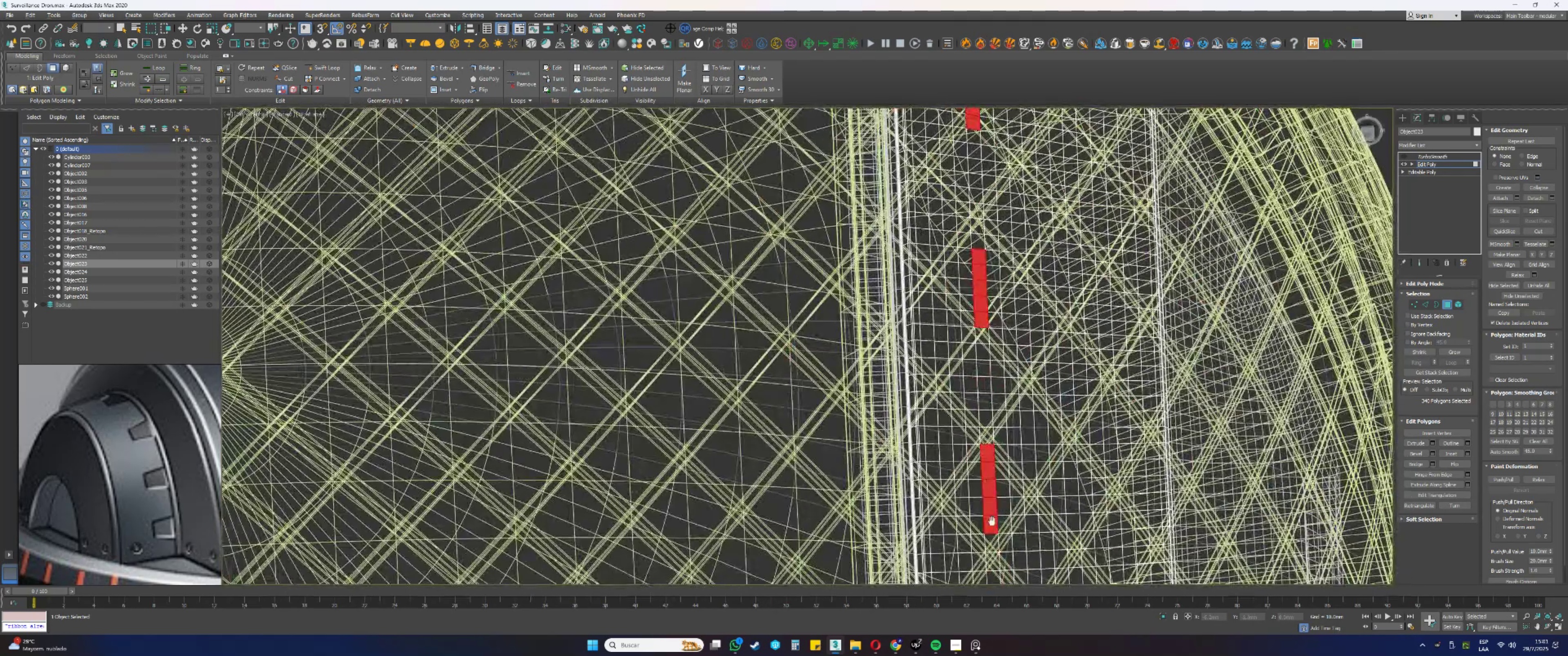 
hold_key(key=ControlLeft, duration=1.14)
left_click_drag(start_coordinate=[994, 494], to_coordinate=[816, 426])
 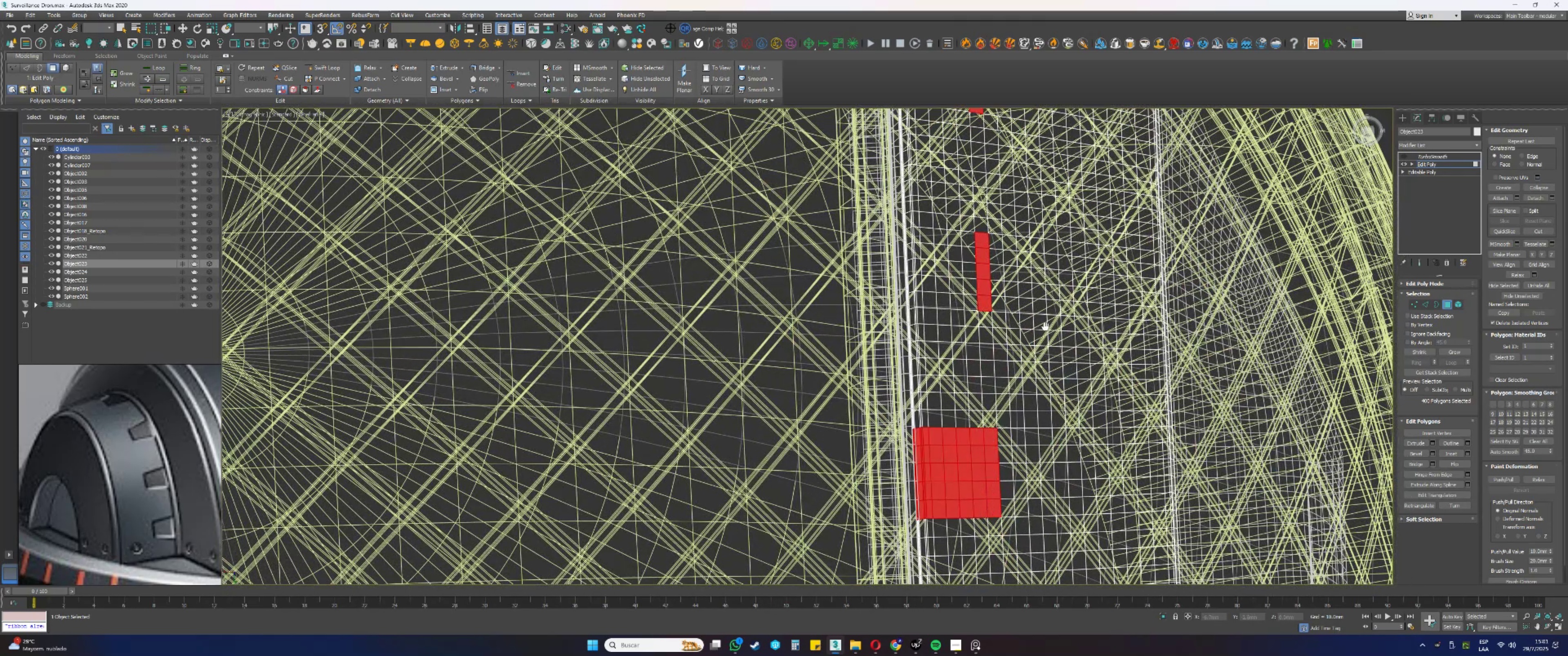 
hold_key(key=AltLeft, duration=1.31)
 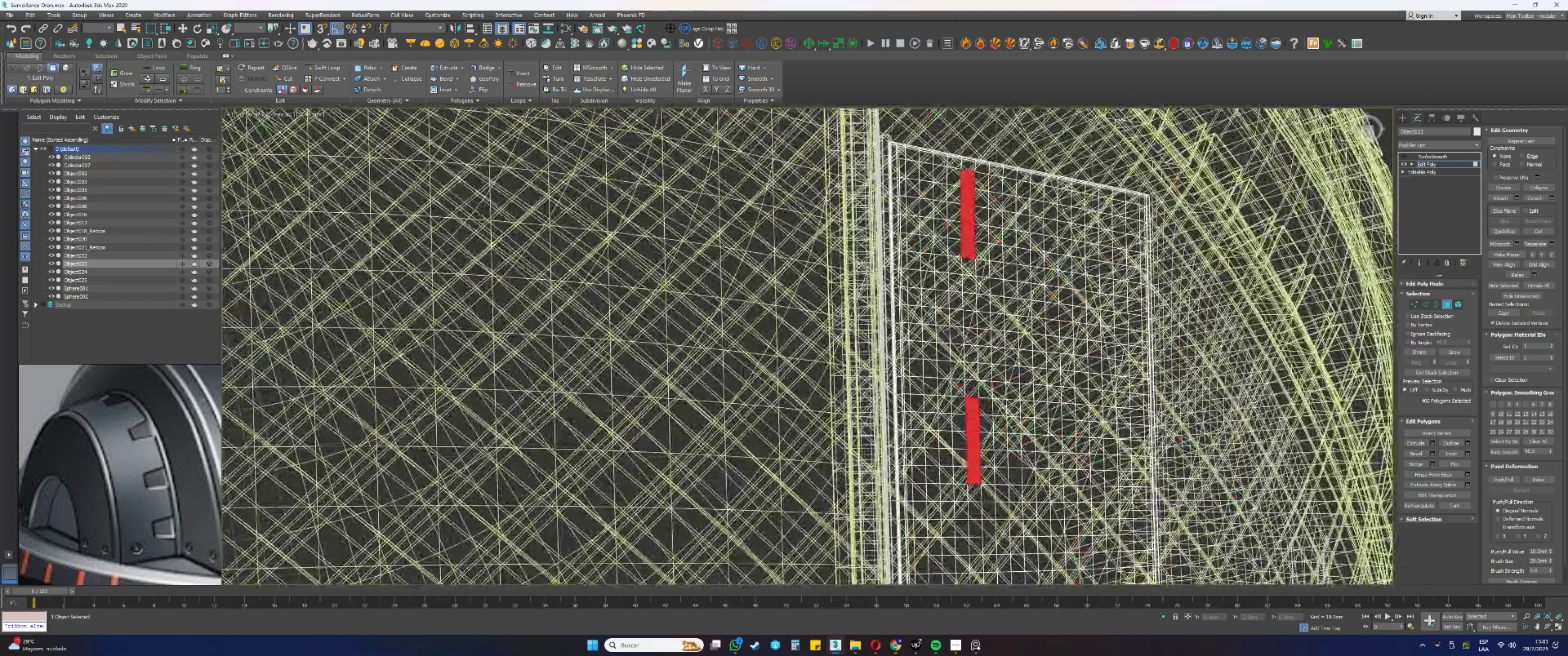 
hold_key(key=ControlLeft, duration=1.14)
left_click_drag(start_coordinate=[973, 475], to_coordinate=[792, 406])
 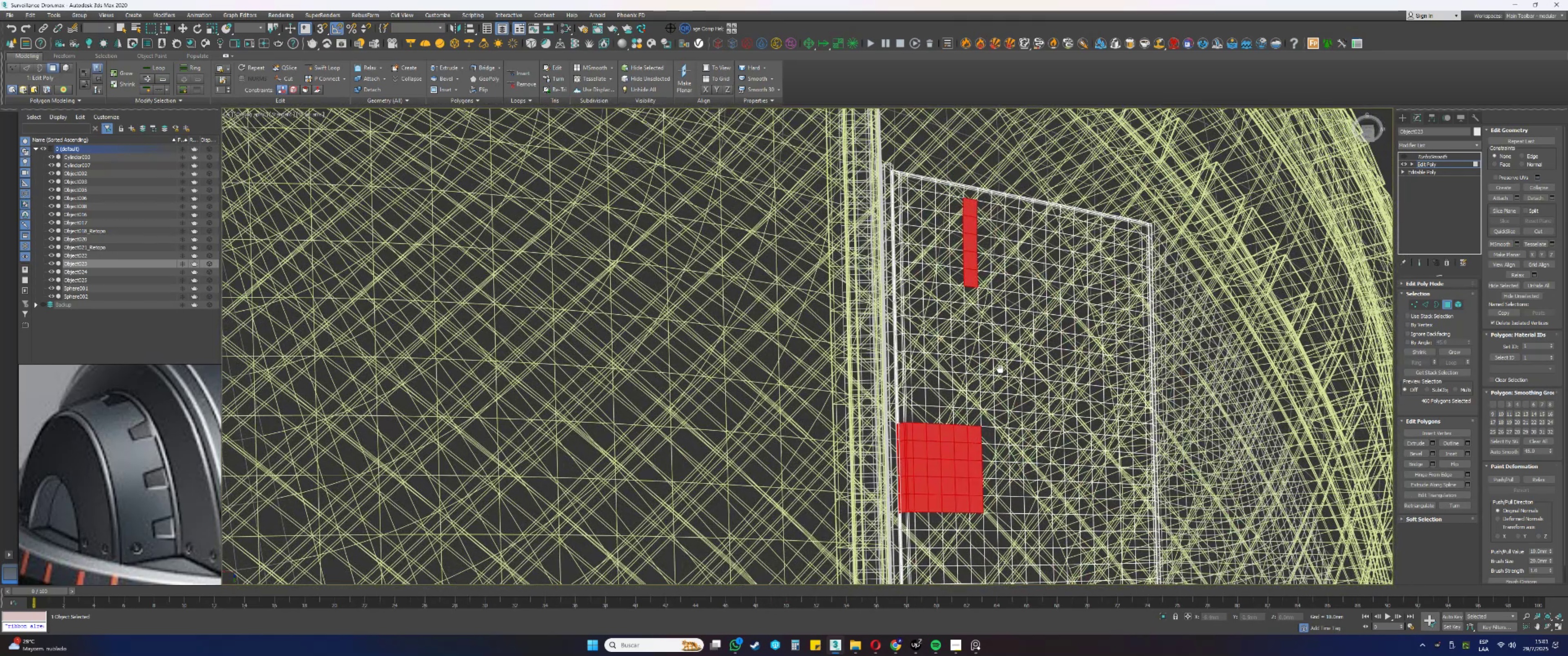 
hold_key(key=AltLeft, duration=0.61)
 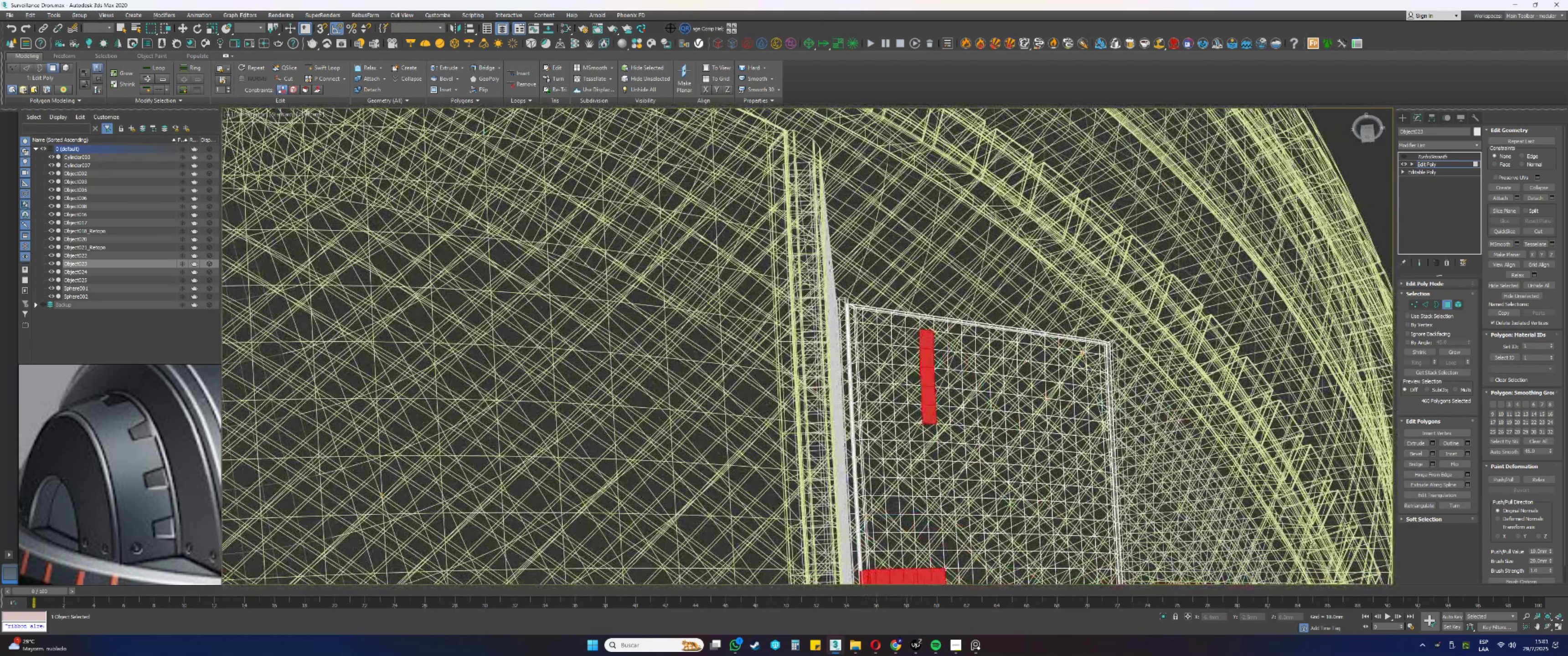 
hold_key(key=ControlLeft, duration=1.53)
left_click_drag(start_coordinate=[930, 412], to_coordinate=[756, 340])
 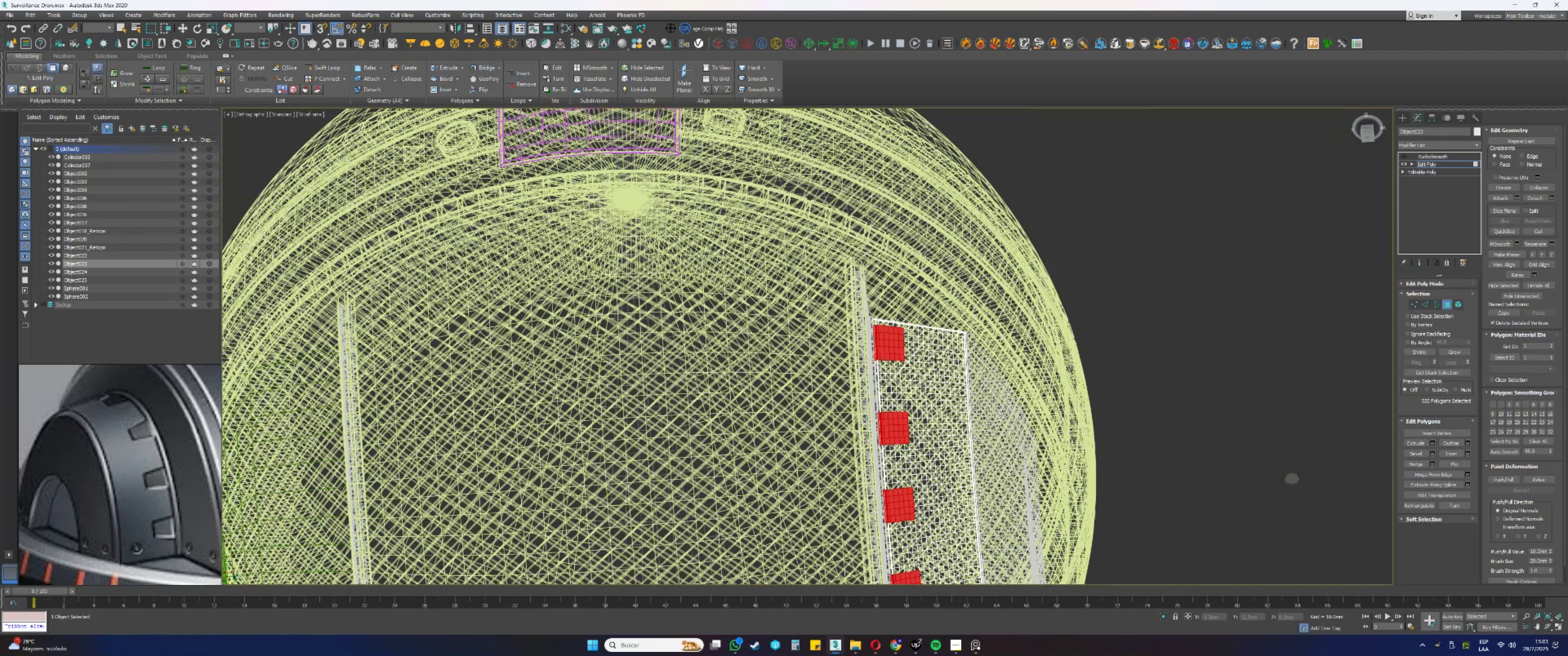 
key(Control+ControlLeft)
 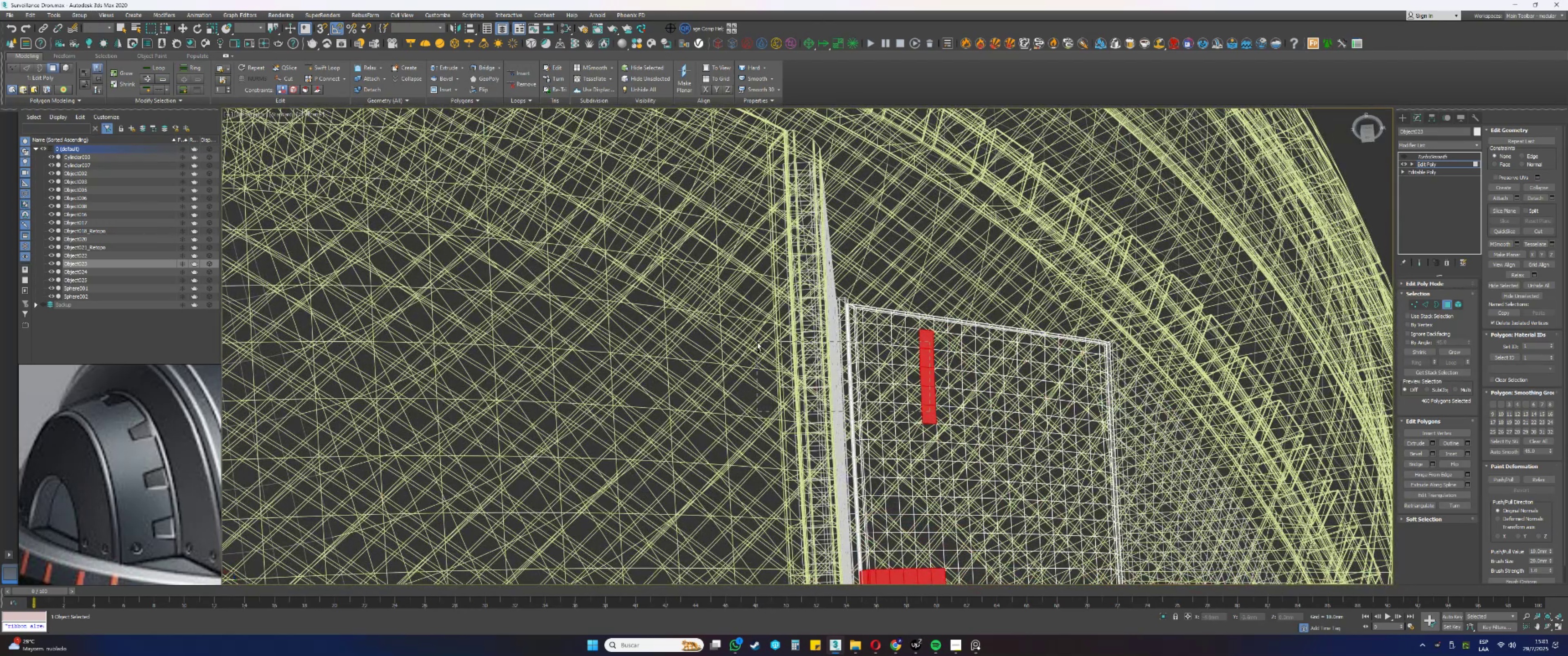 
key(Control+ControlLeft)
 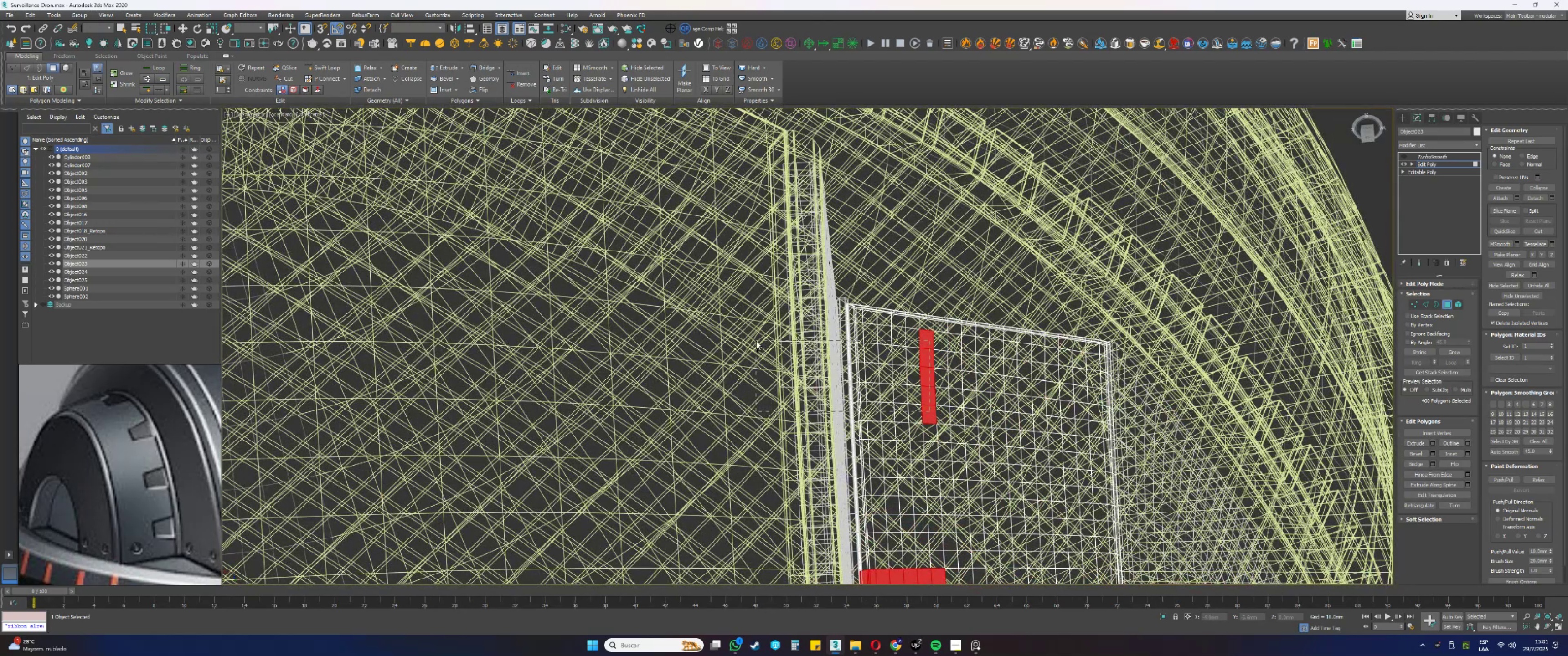 
key(Control+ControlLeft)
 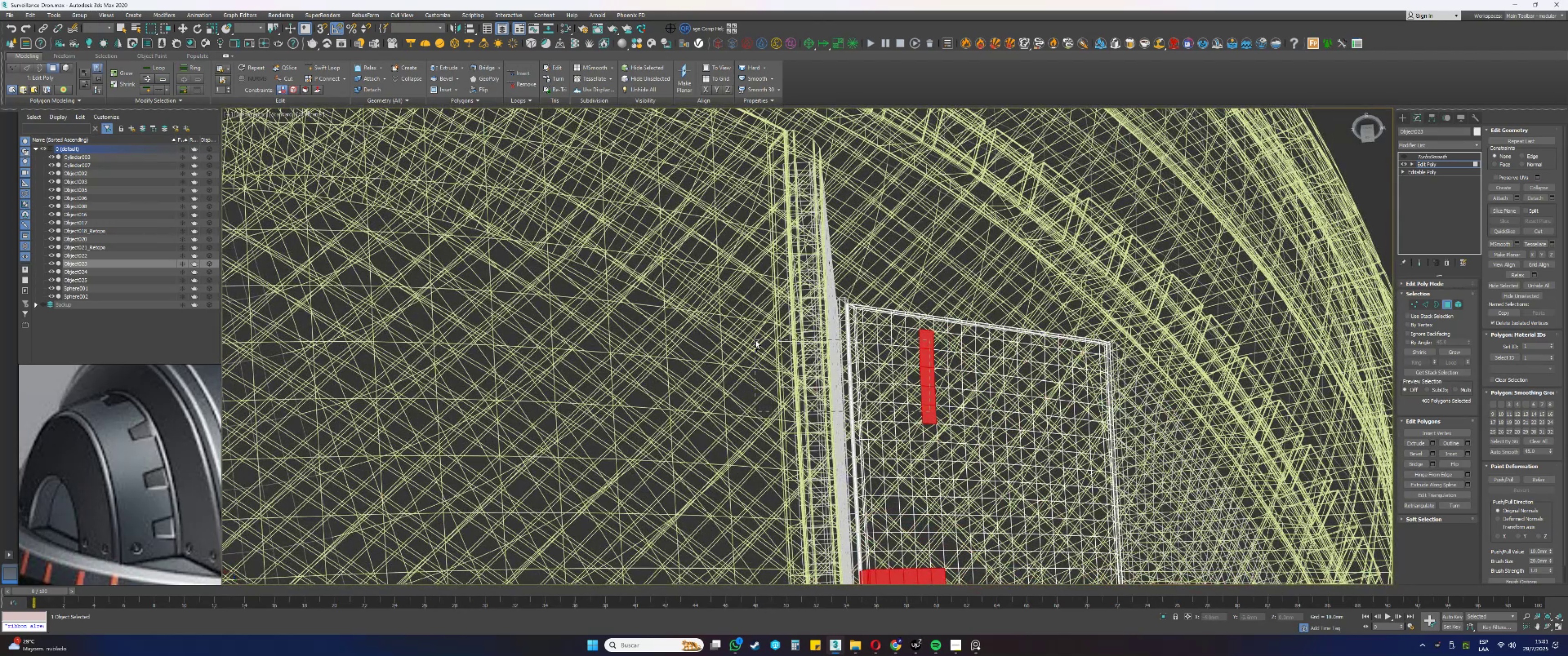 
key(Control+ControlLeft)
 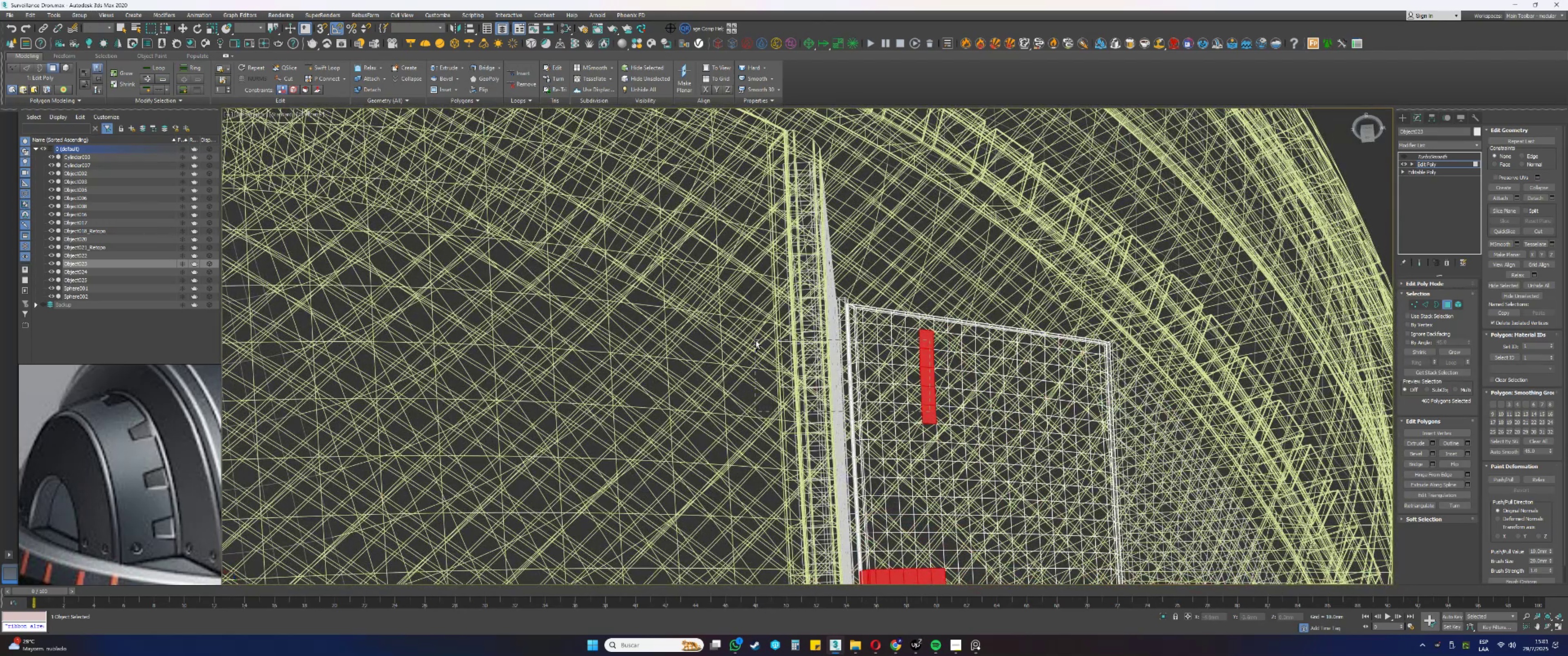 
key(Control+ControlLeft)
 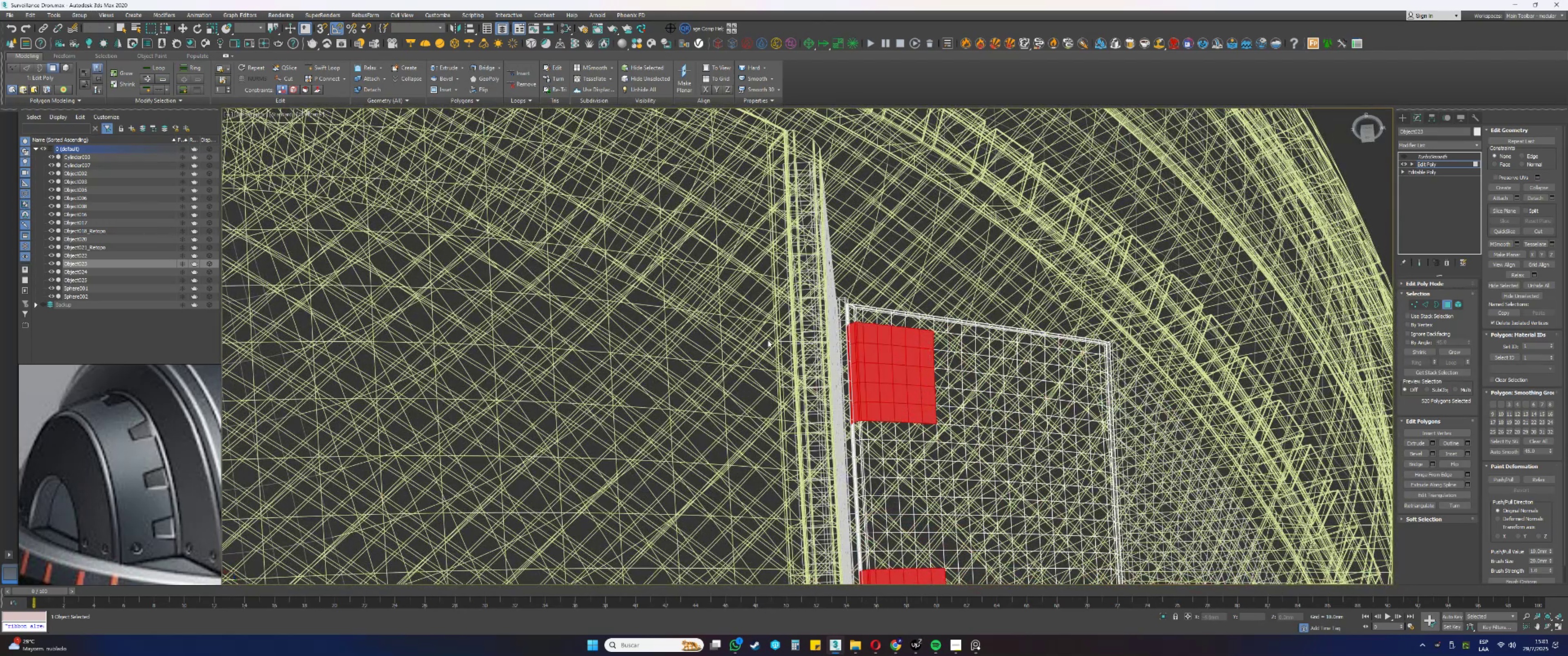 
key(Control+ControlLeft)
 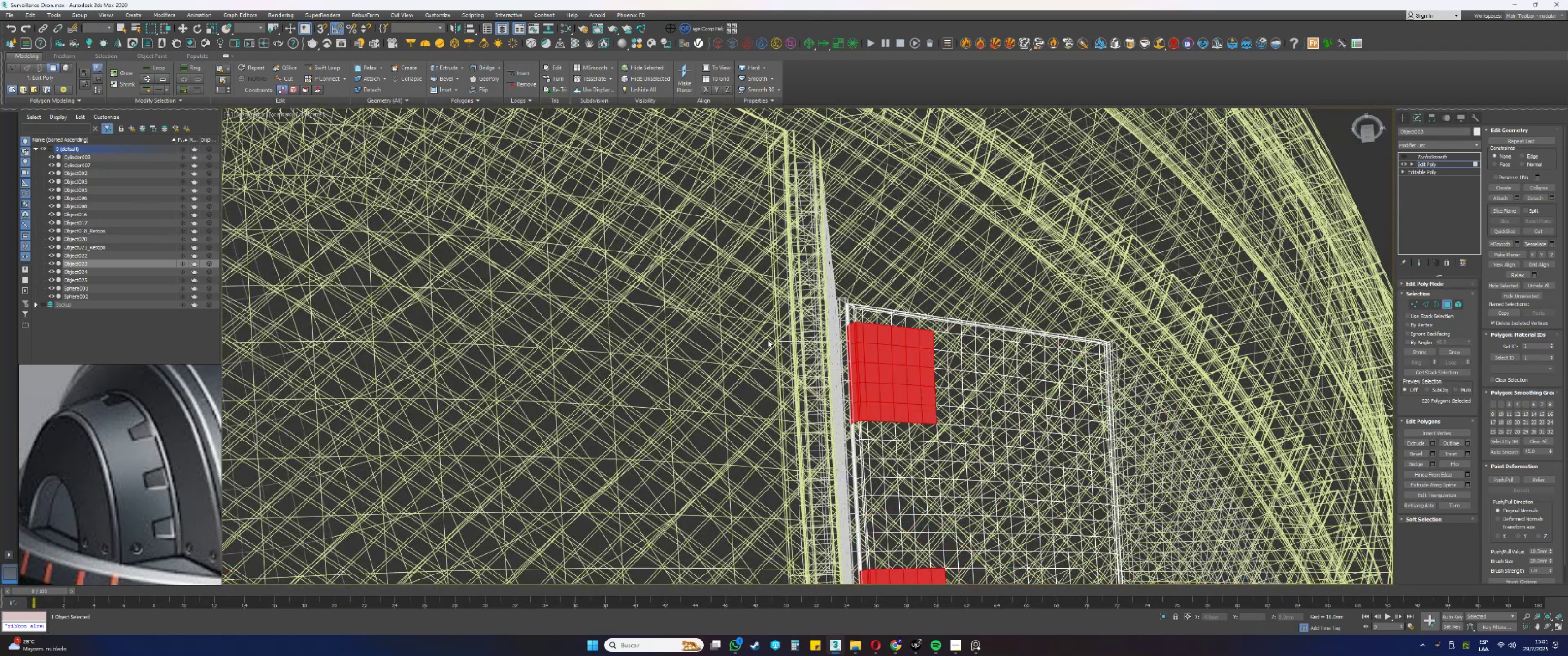 
scroll: coordinate [878, 324], scroll_direction: down, amount: 4.0
 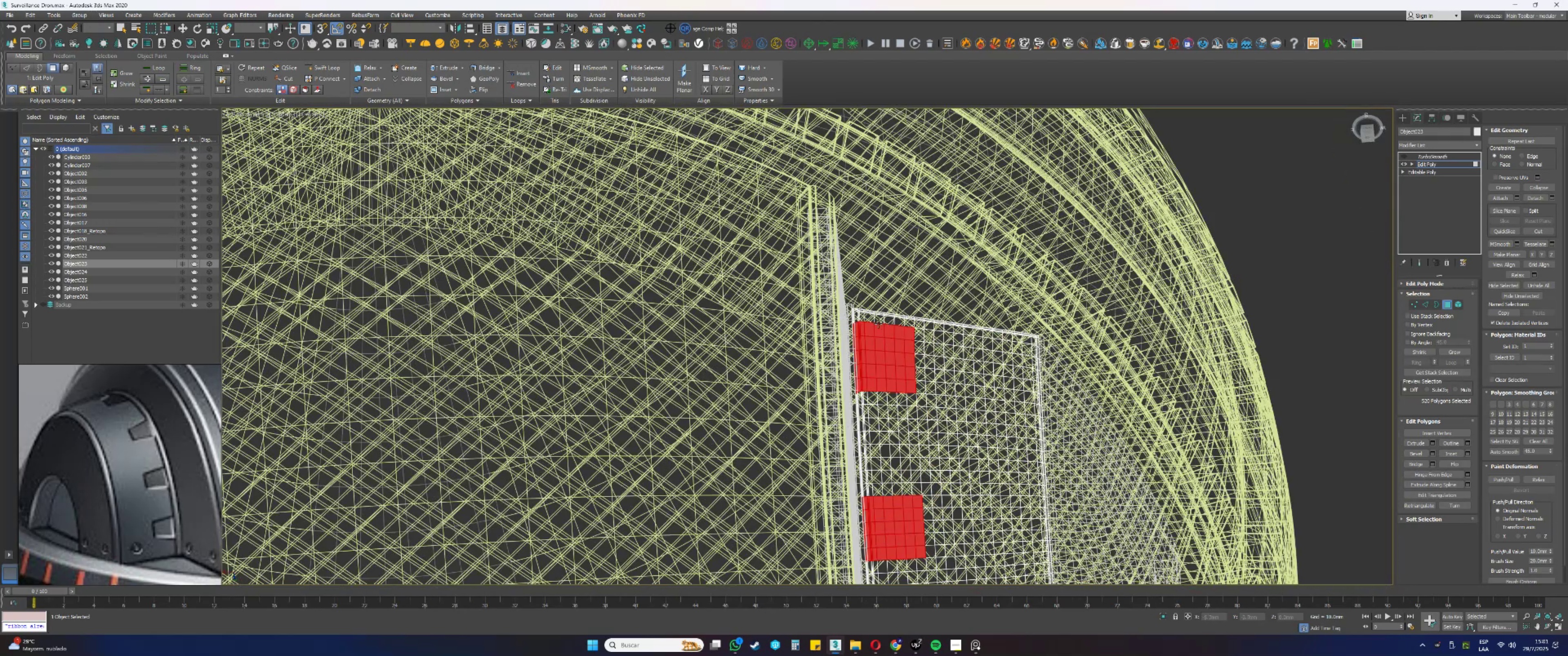 
hold_key(key=AltLeft, duration=0.46)
 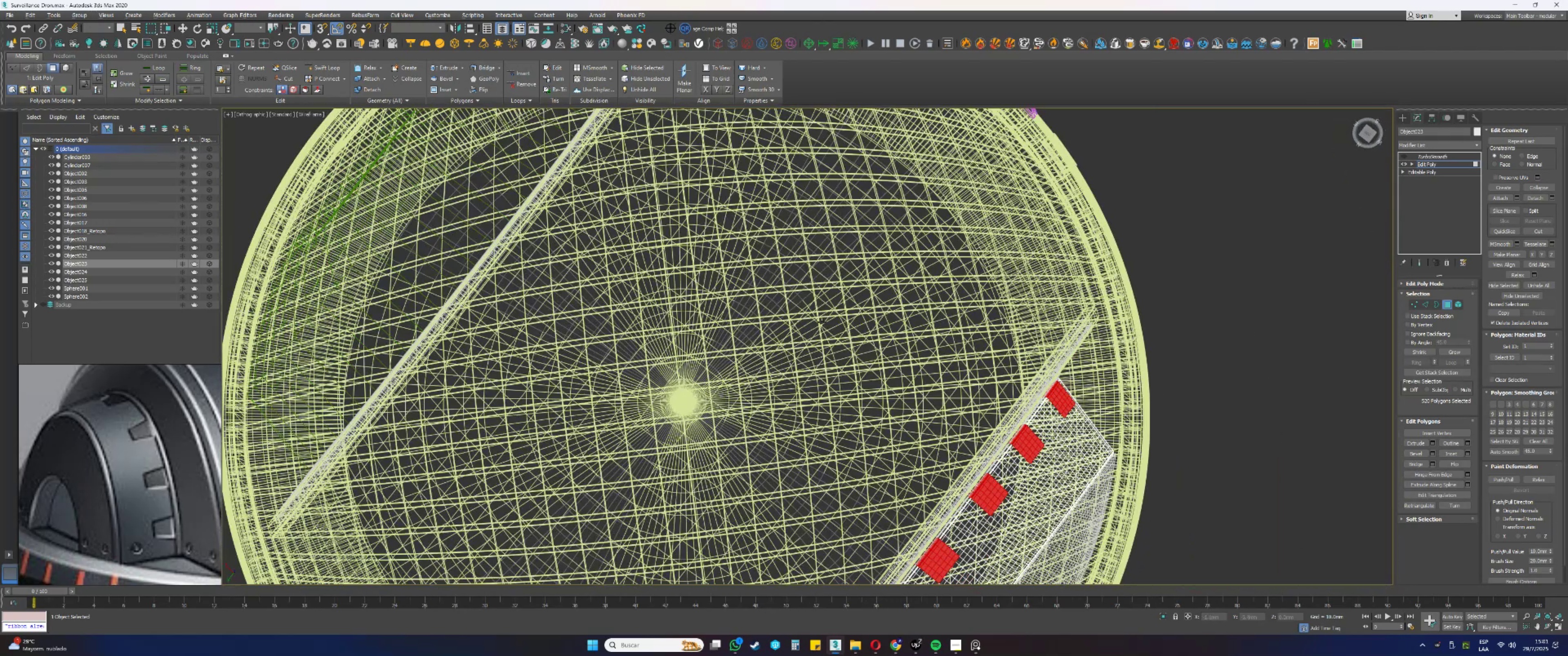 
key(F3)
 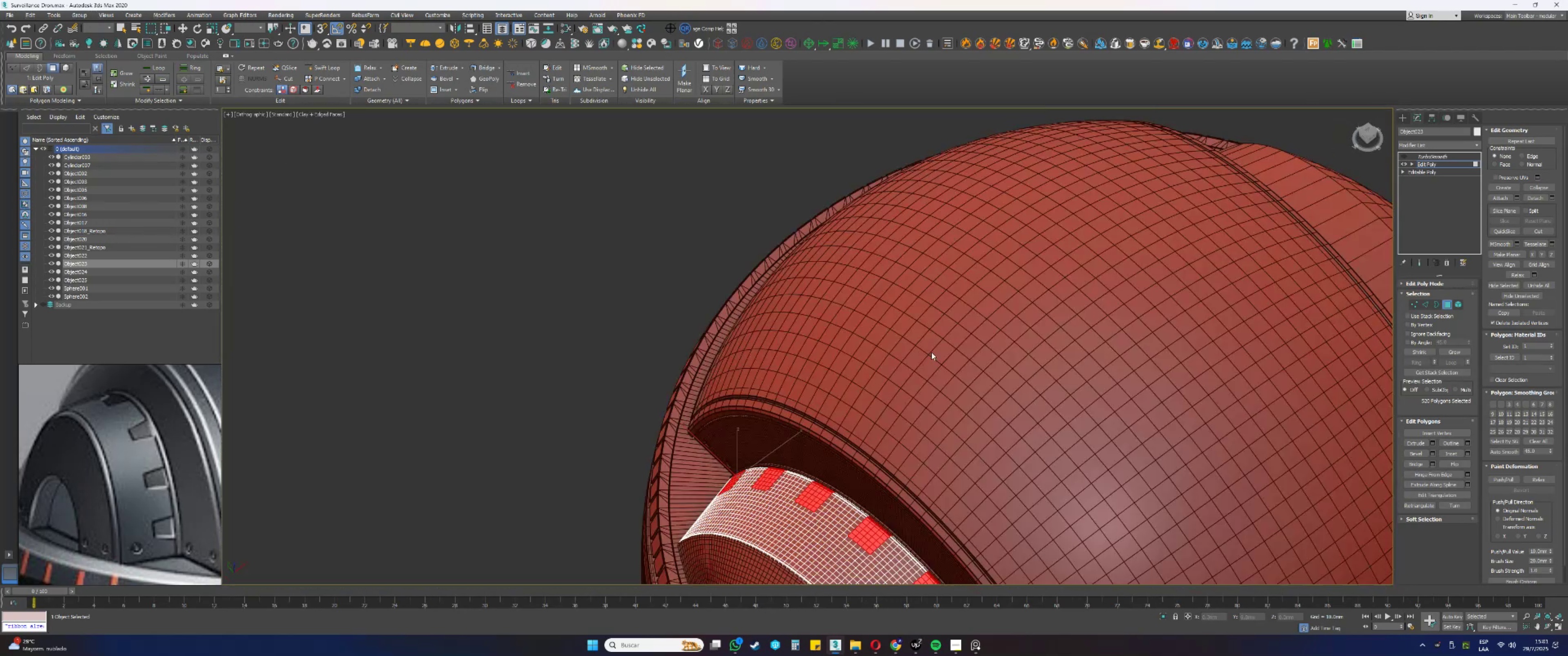 
key(Alt+AltLeft)
 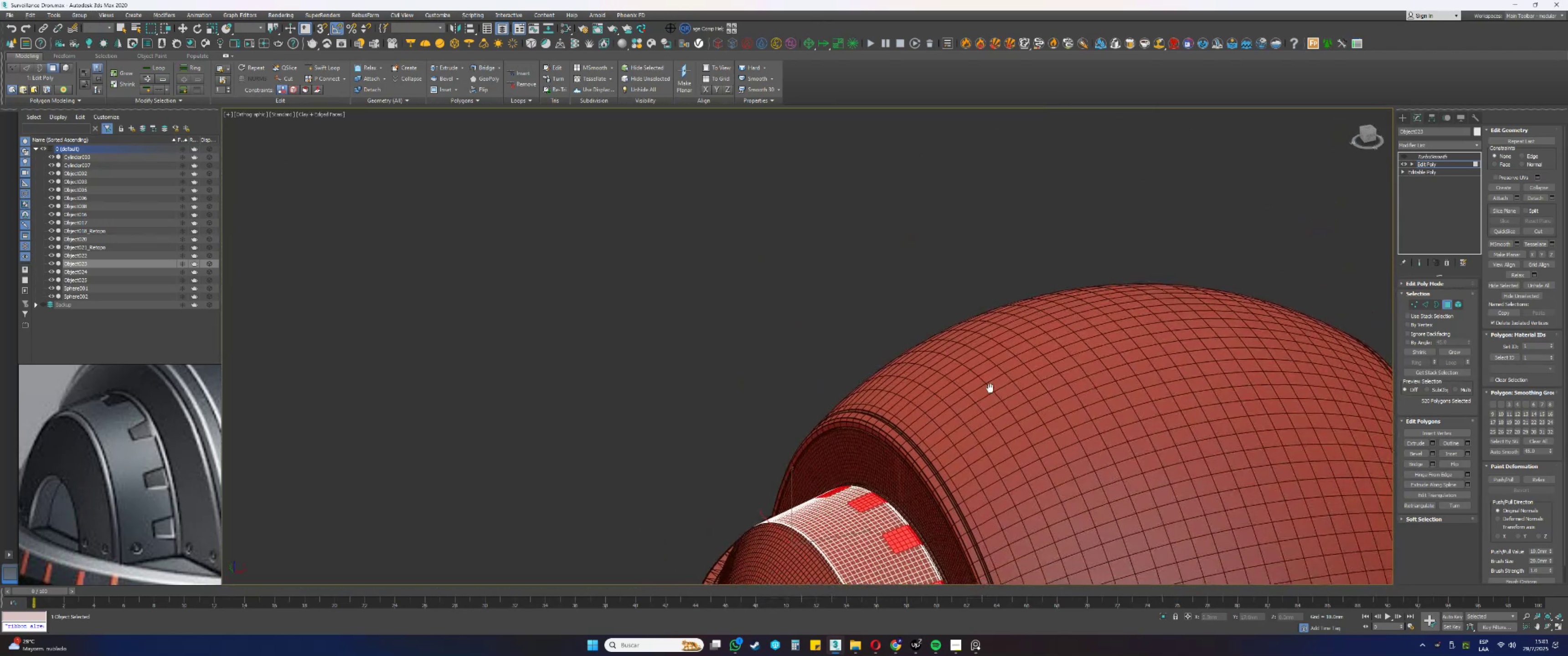 
key(Alt+AltLeft)
 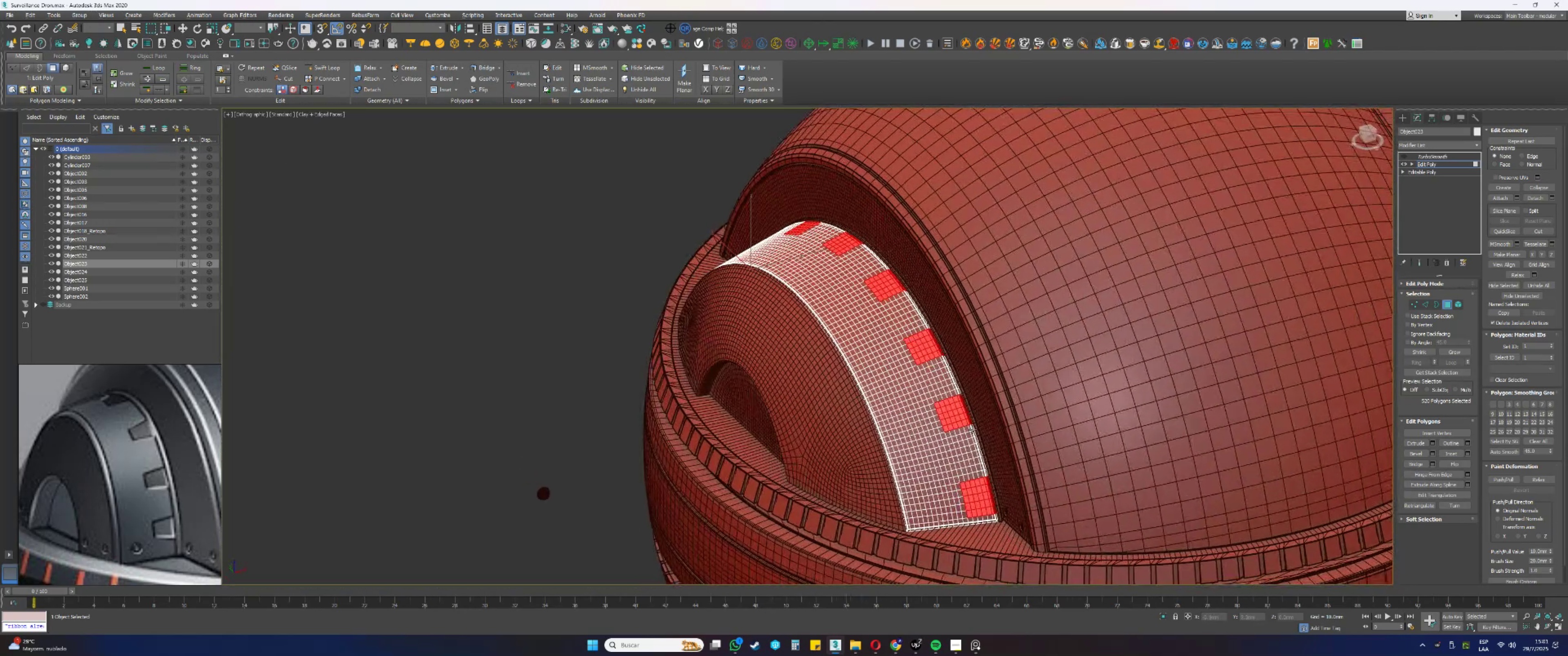 
hold_key(key=AltLeft, duration=0.32)
 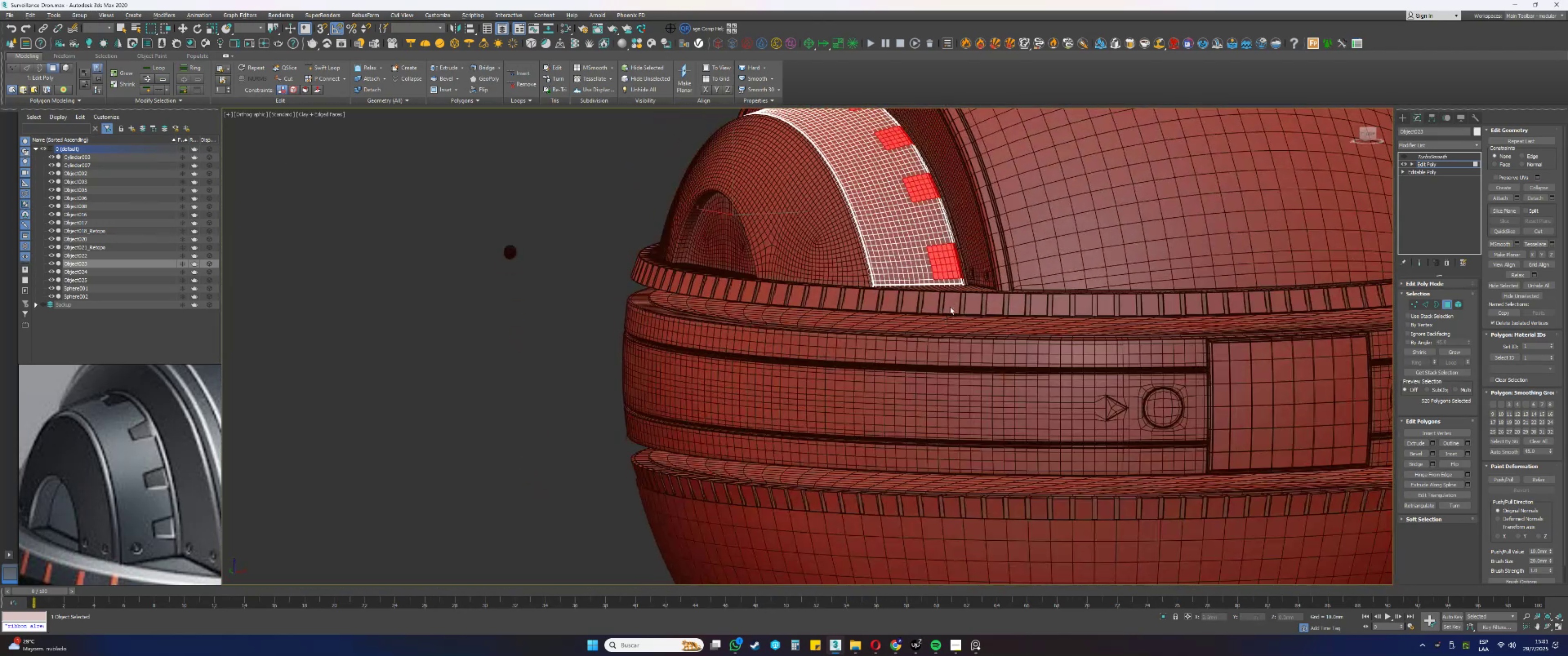 
scroll: coordinate [948, 240], scroll_direction: up, amount: 5.0
 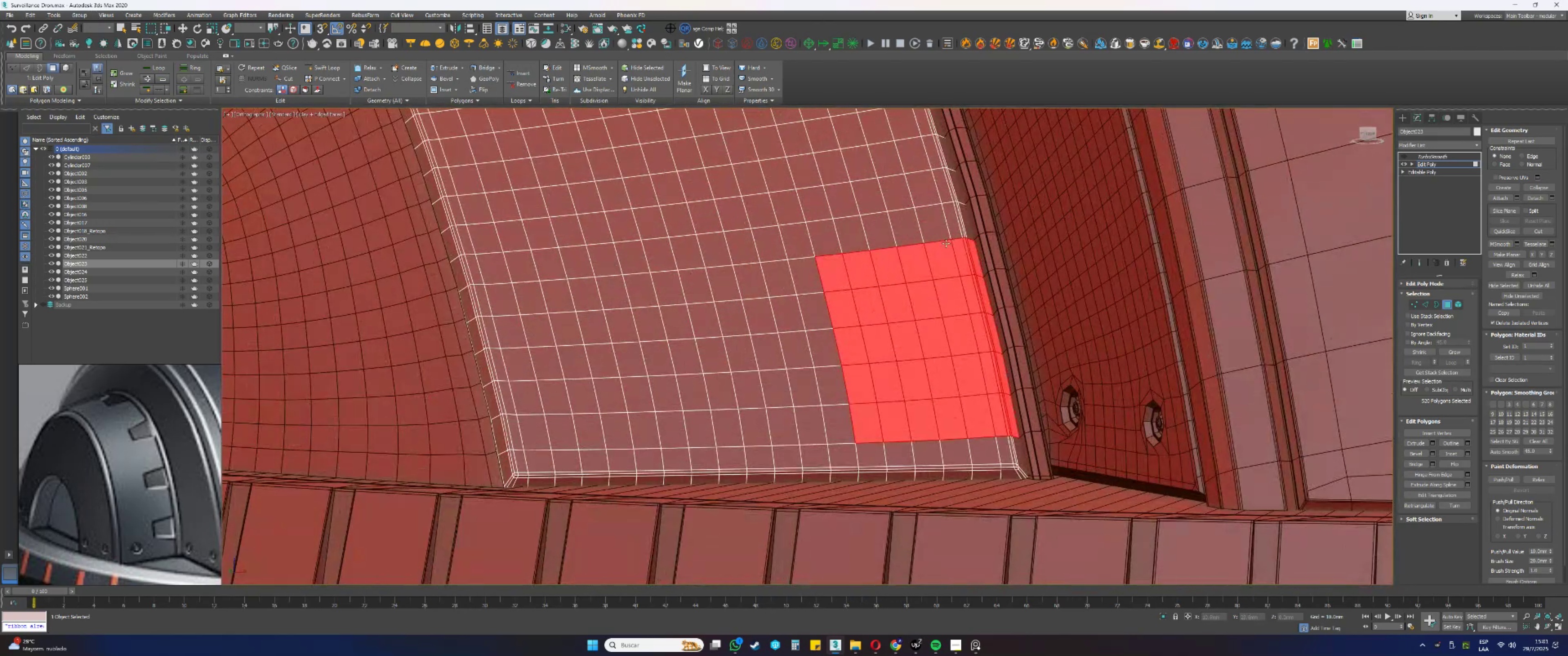 
key(Alt+AltLeft)
 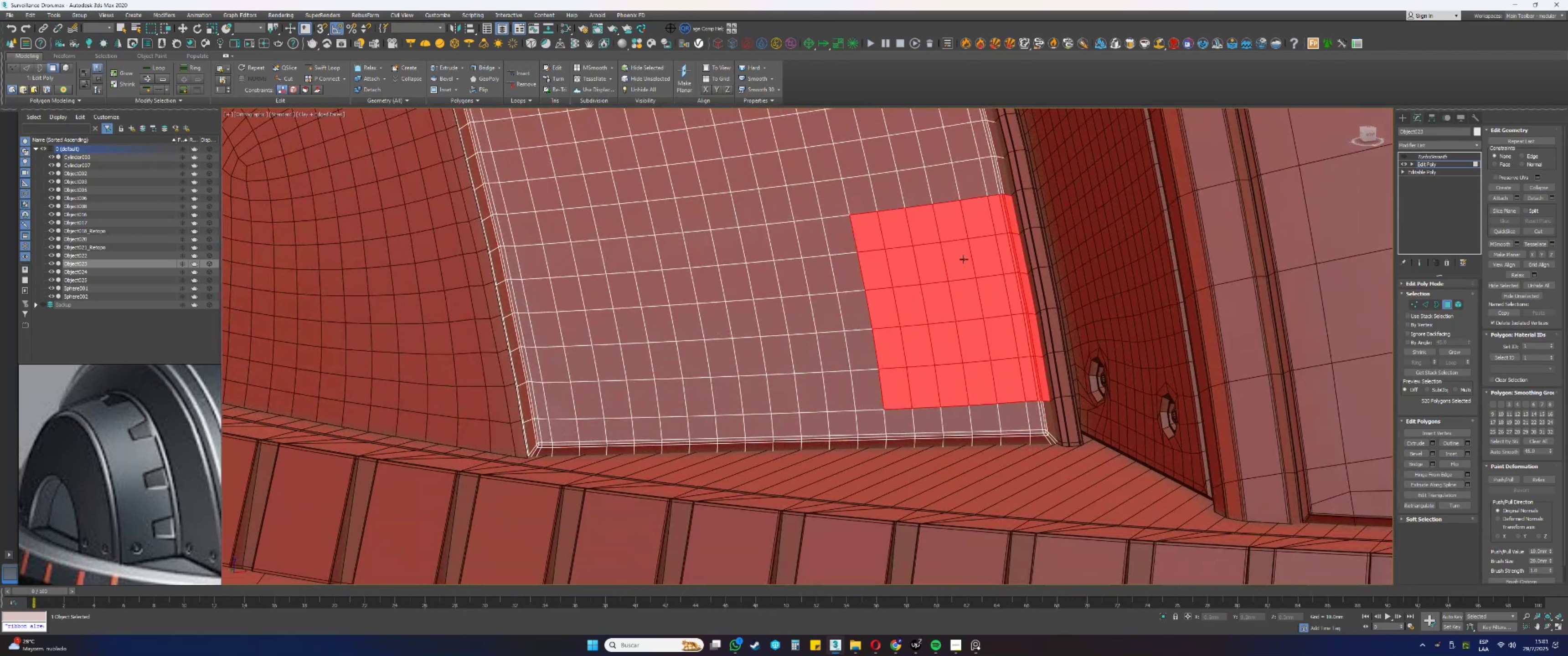 
key(R)
 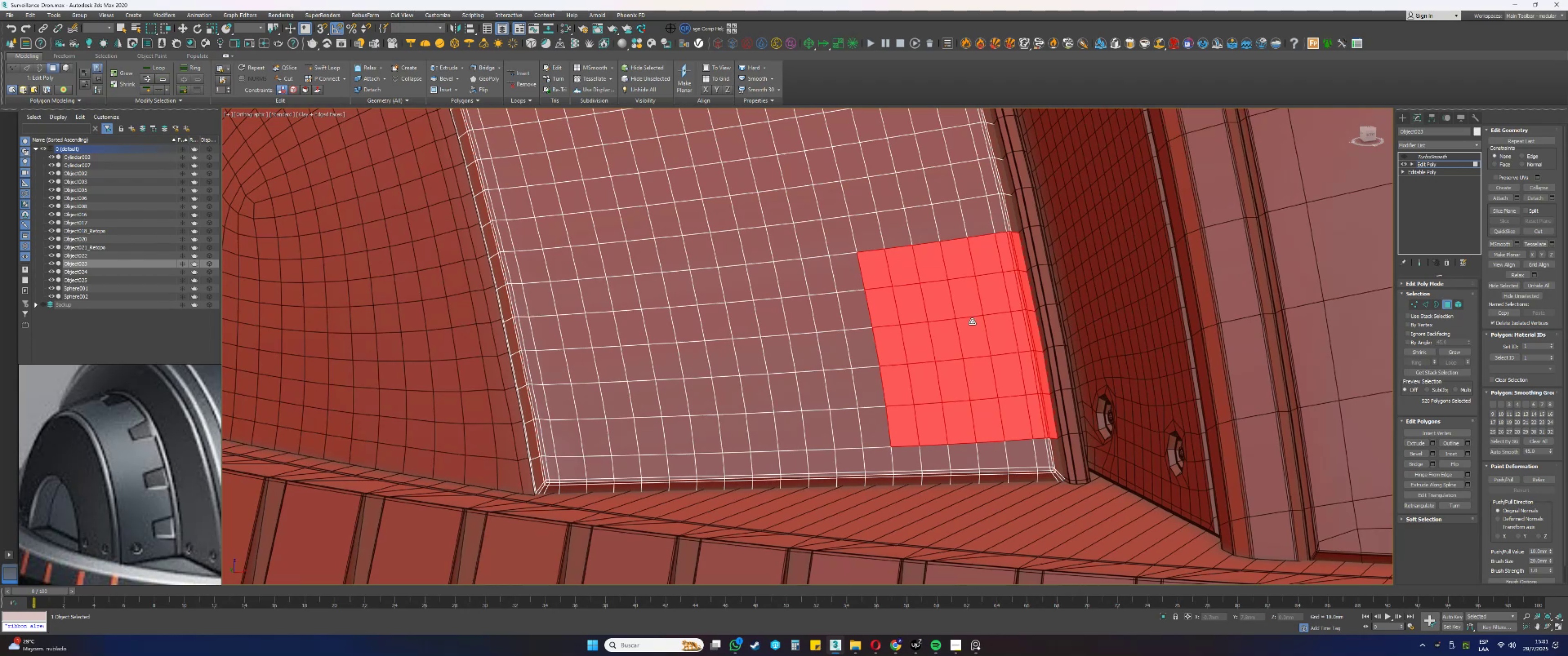 
scroll: coordinate [969, 339], scroll_direction: down, amount: 3.0
 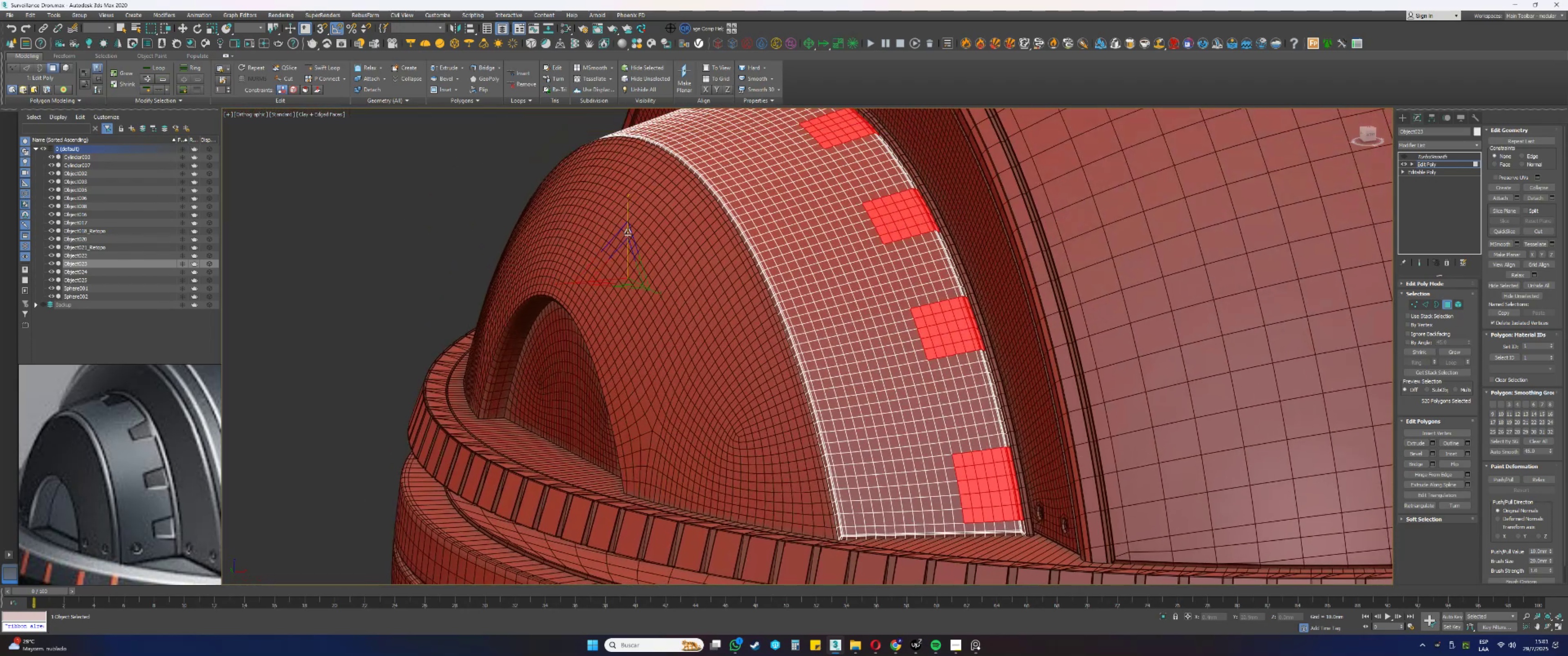 
left_click_drag(start_coordinate=[628, 213], to_coordinate=[626, 218])
 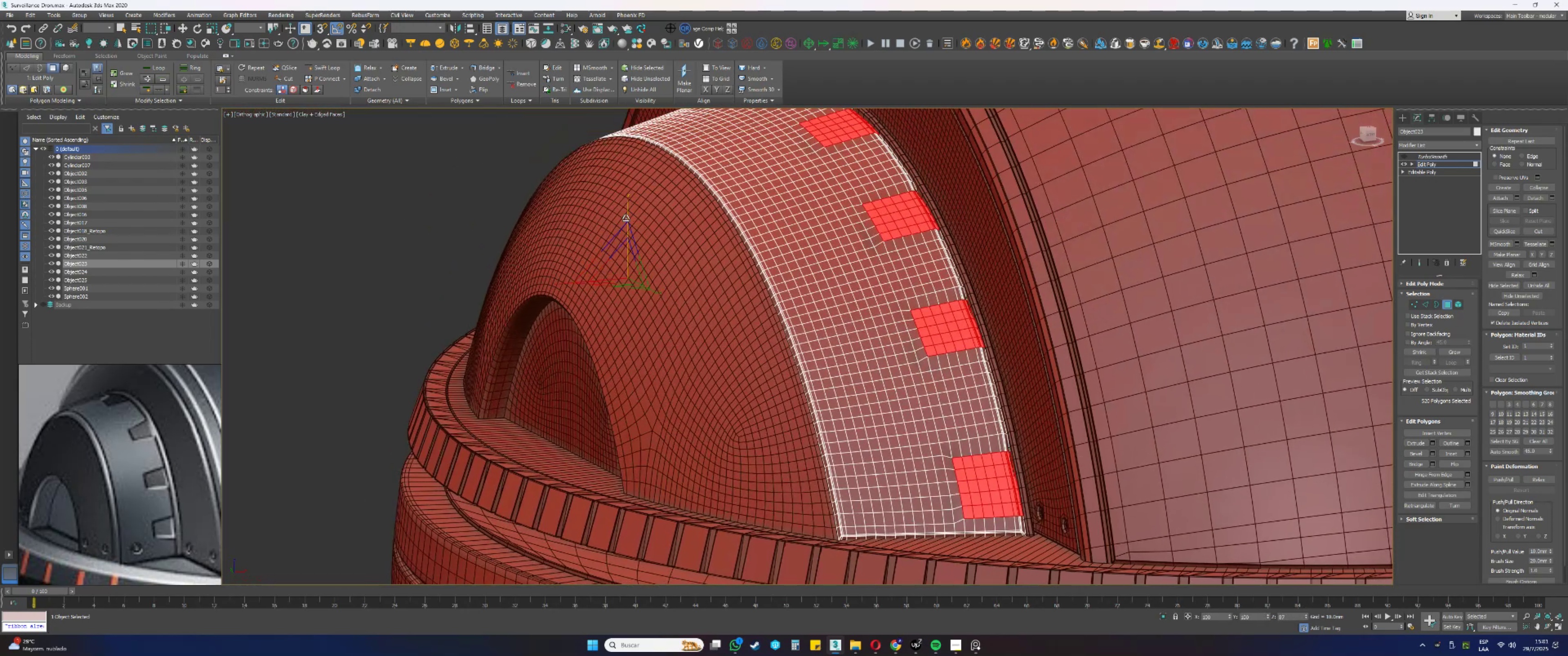 
key(Control+ControlLeft)
 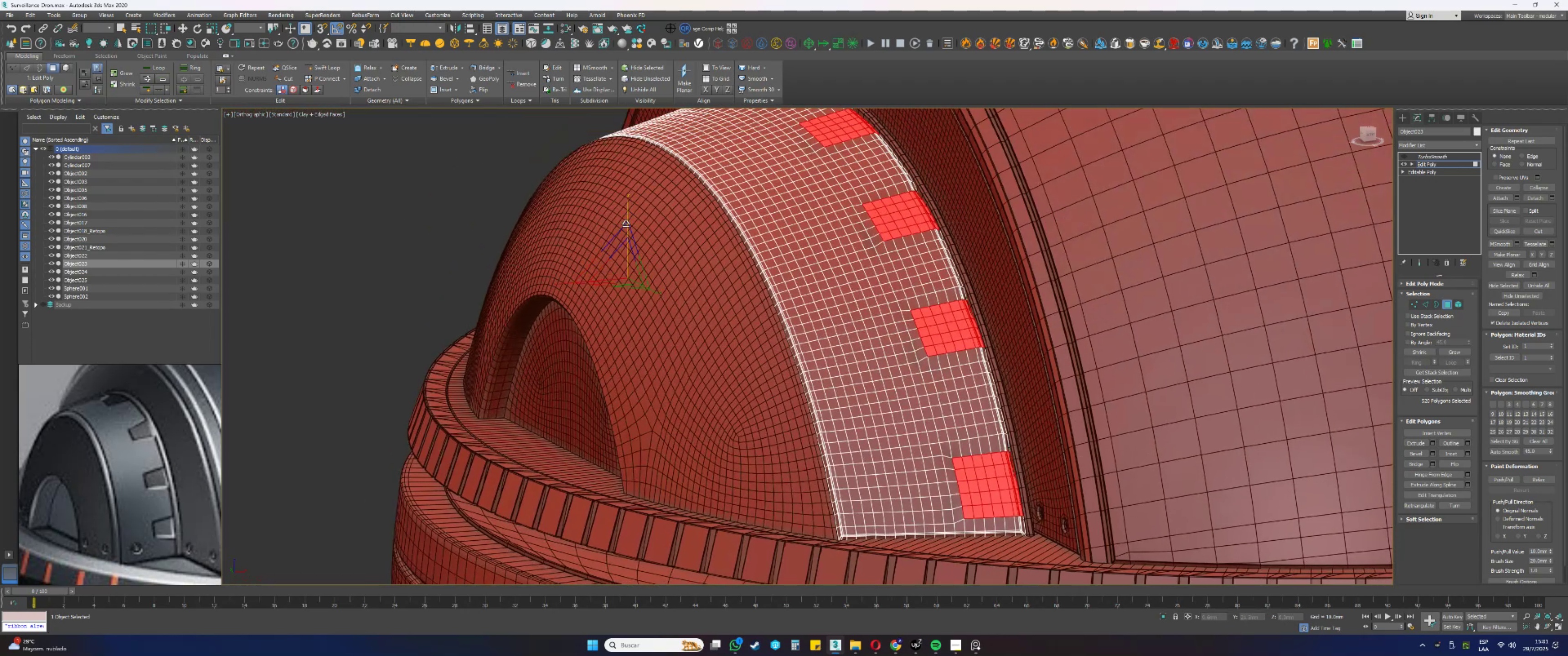 
key(Control+Z)
 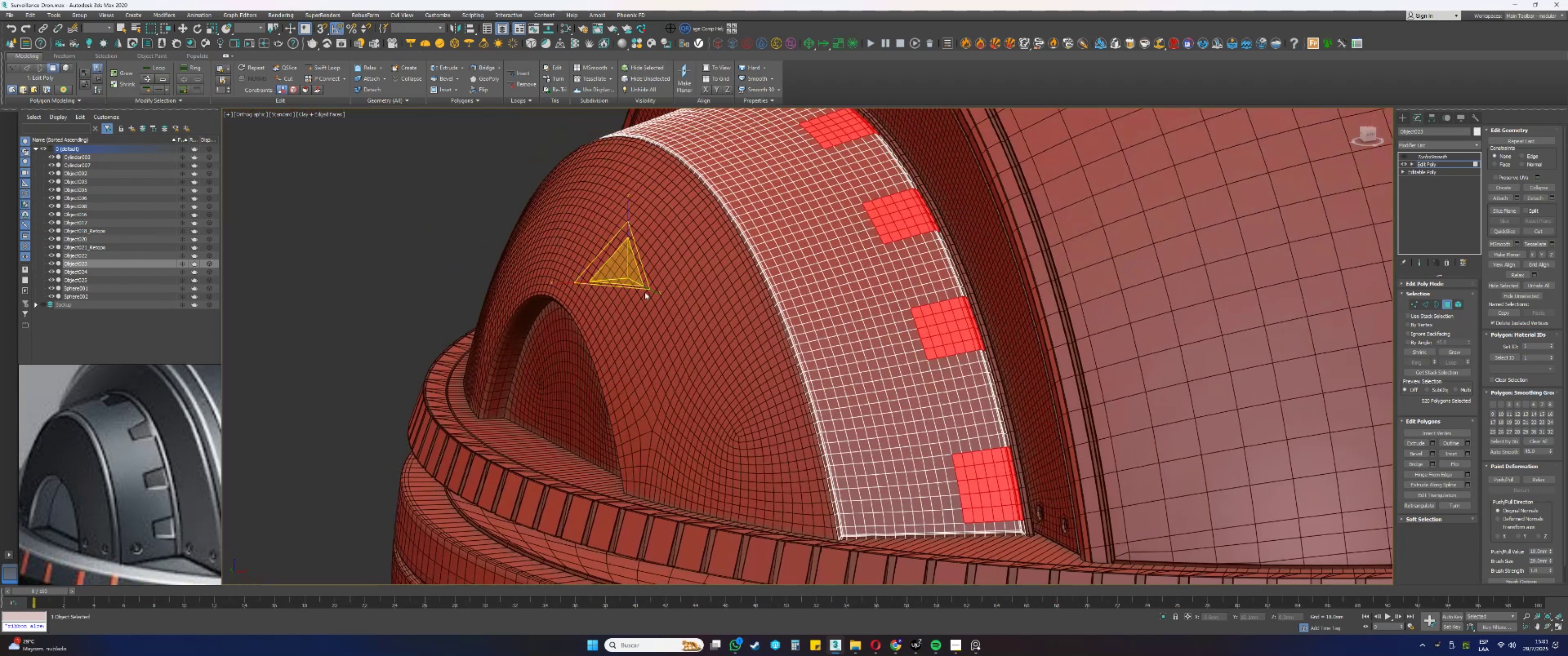 
left_click_drag(start_coordinate=[655, 291], to_coordinate=[648, 291])
 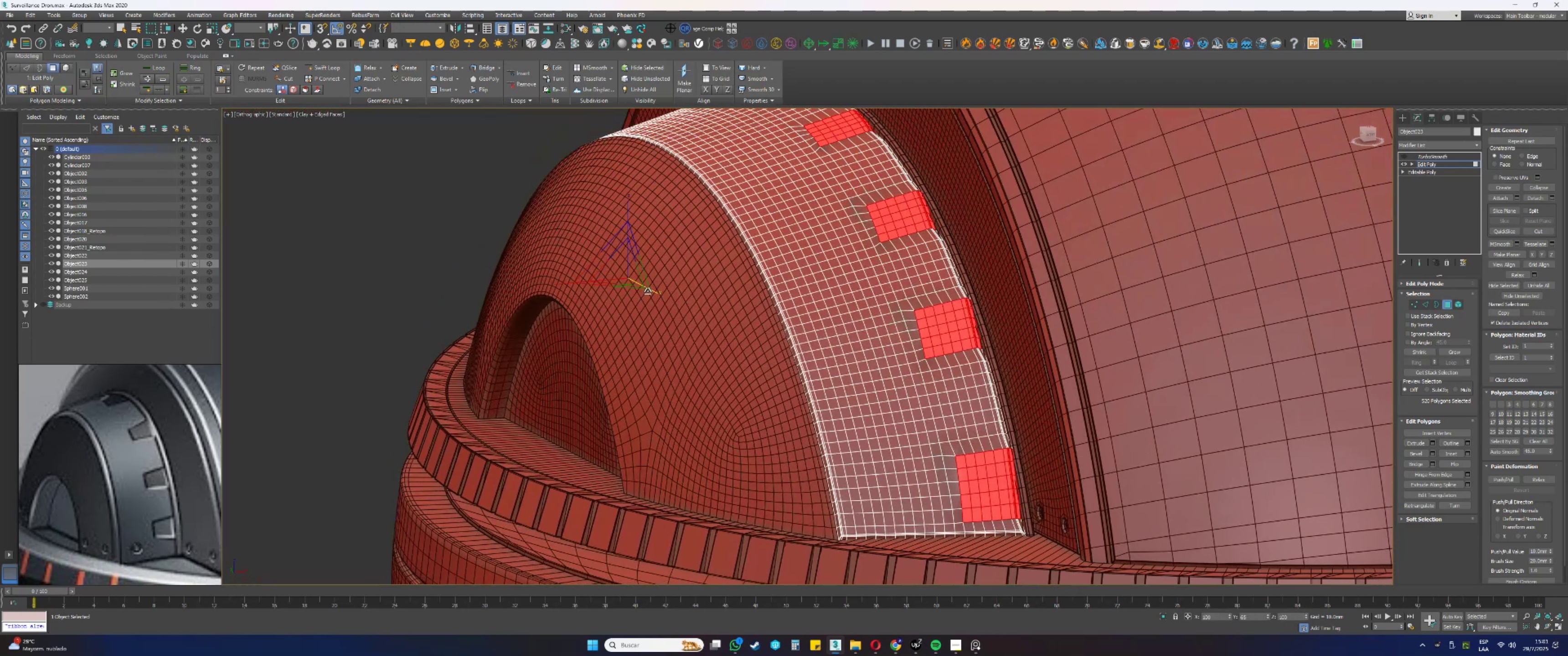 
key(Control+ControlLeft)
 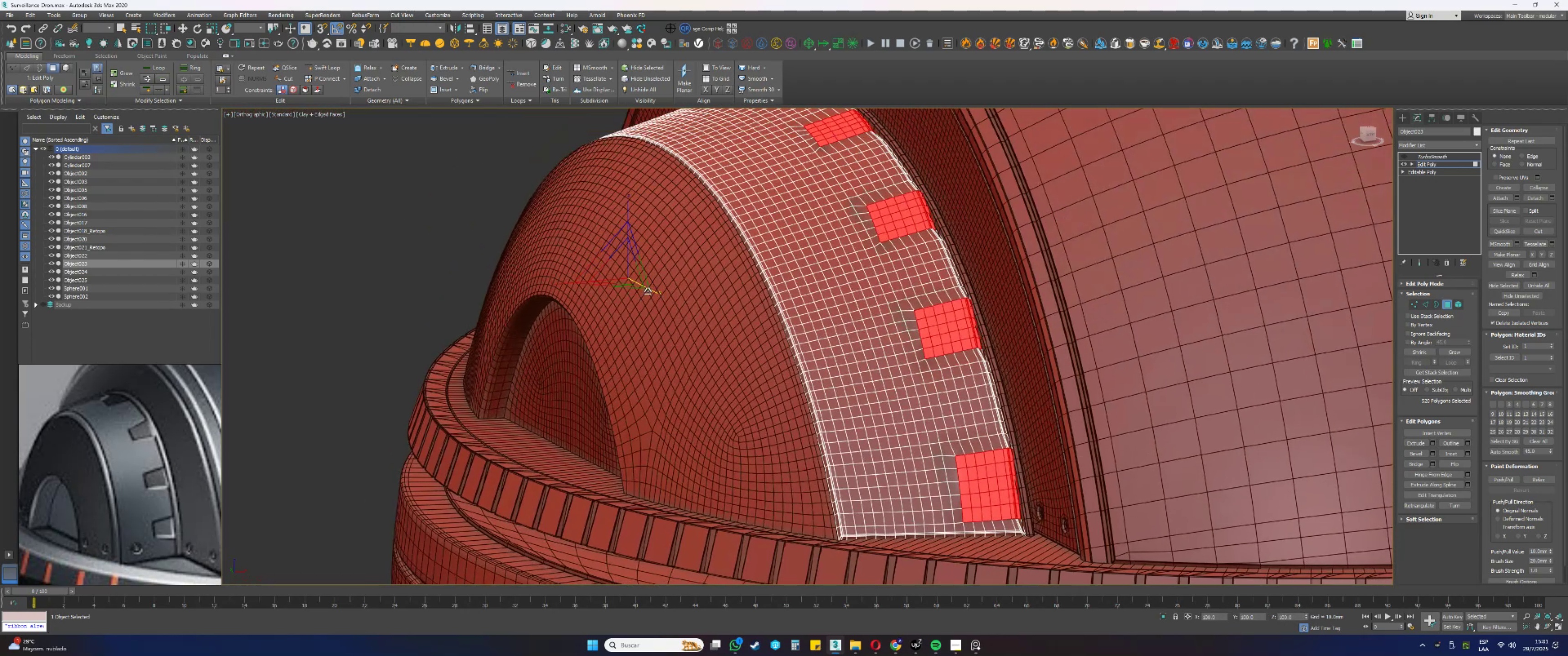 
key(Control+Z)
 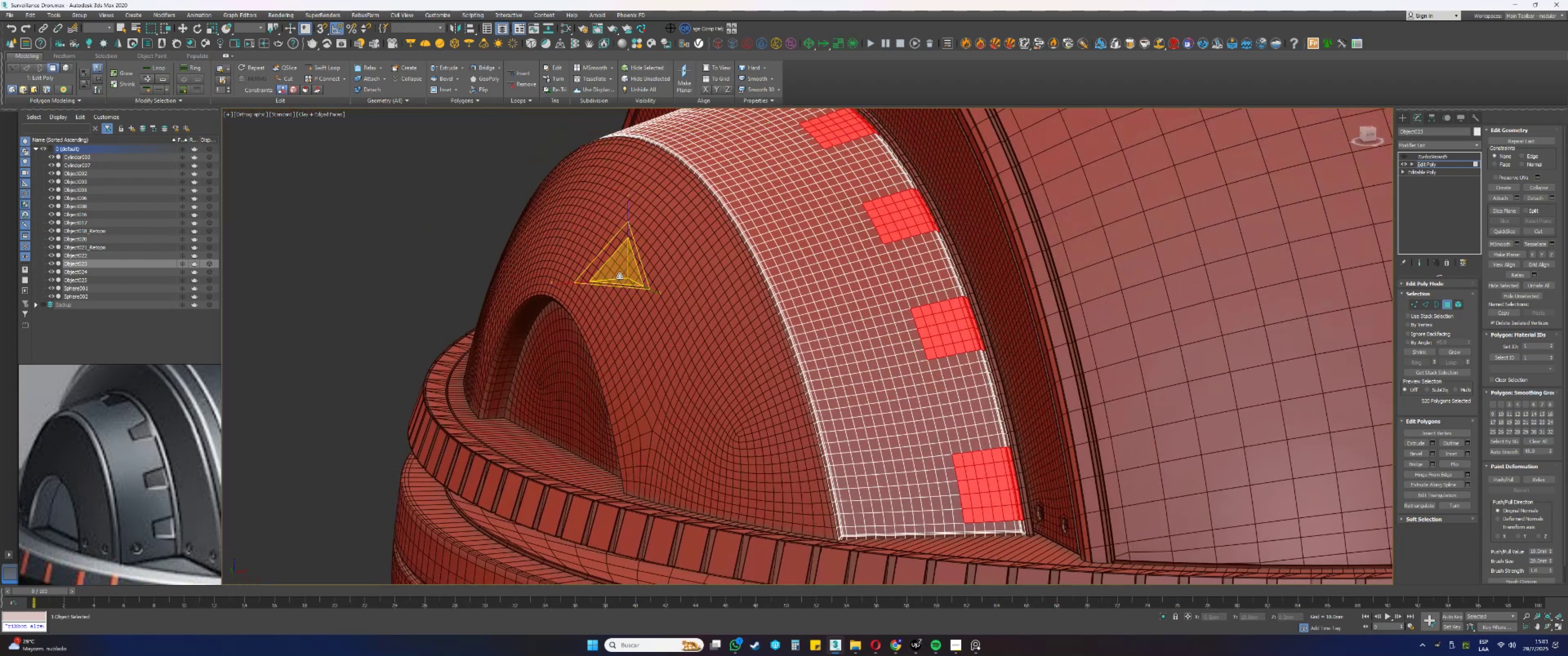 
left_click_drag(start_coordinate=[622, 267], to_coordinate=[625, 275])
 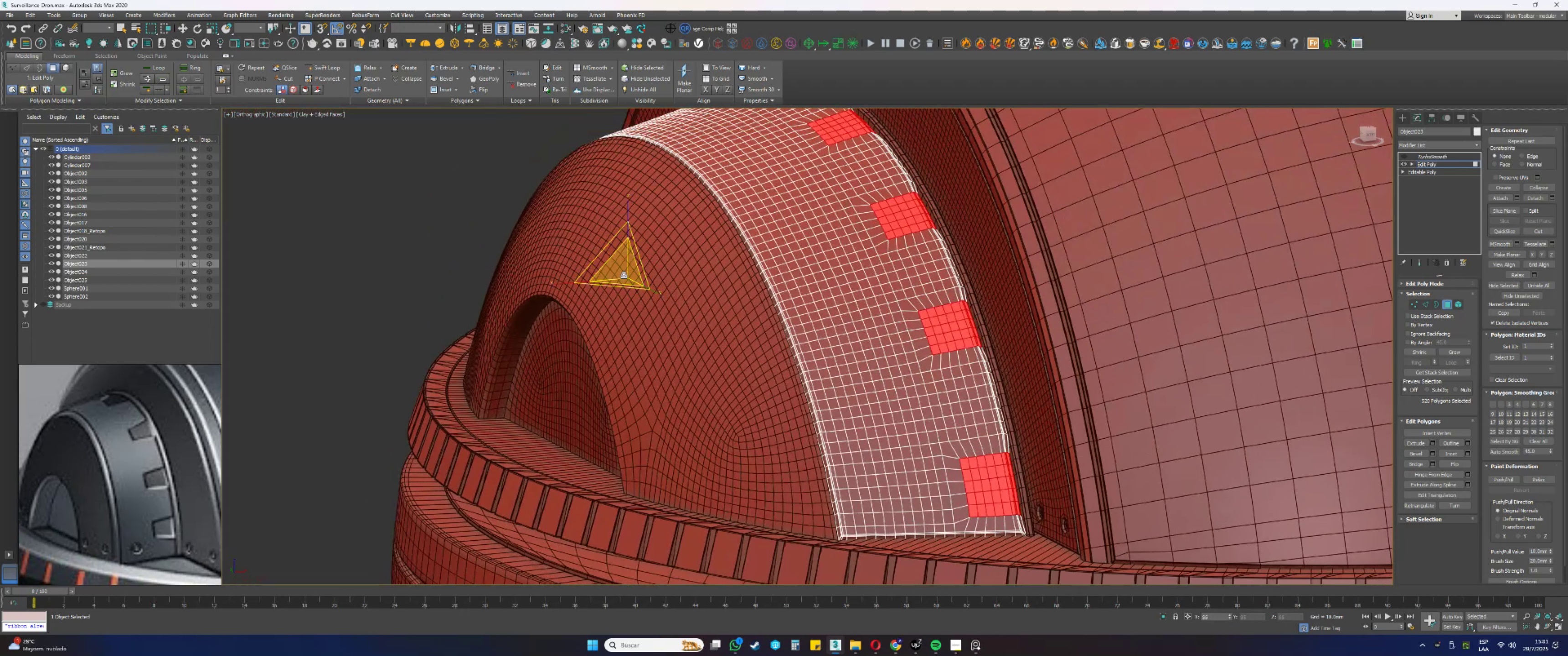 
key(Control+ControlLeft)
 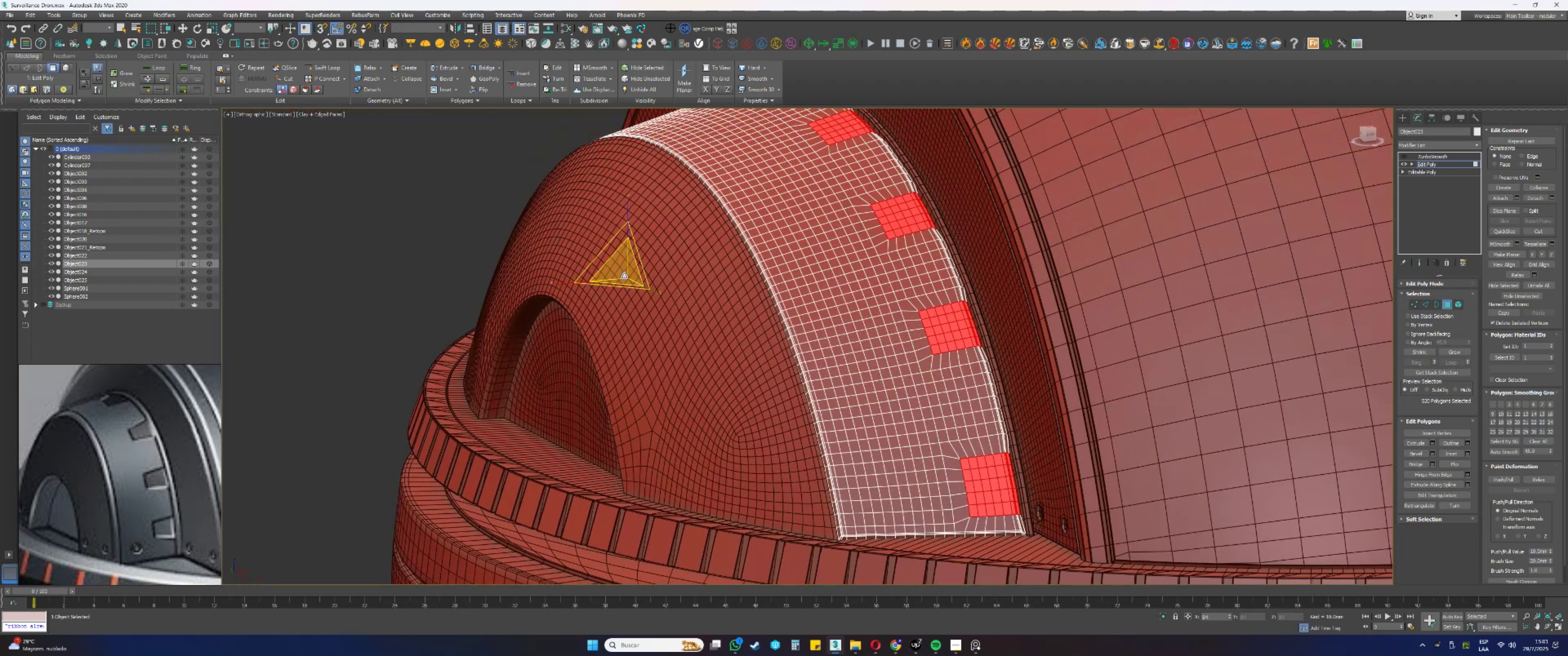 
key(Control+Z)
 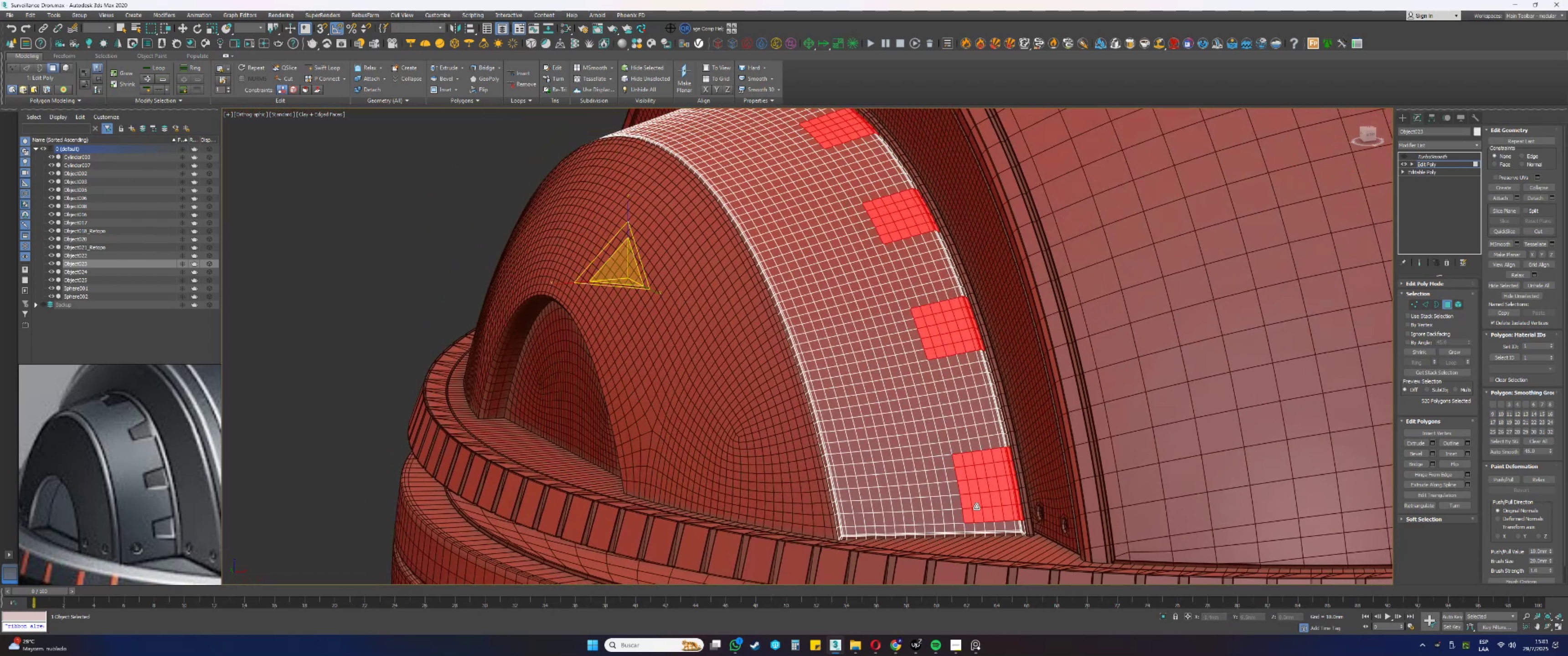 
key(Alt+AltLeft)
 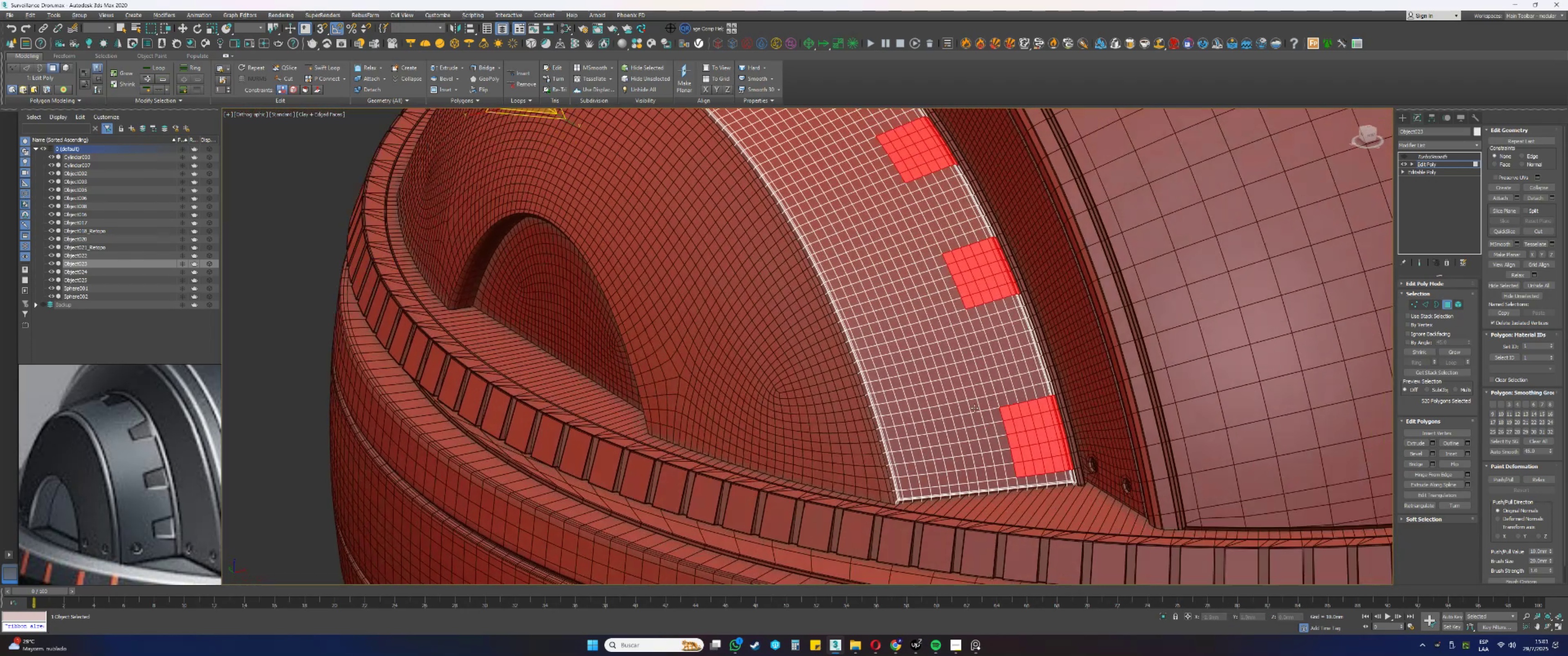 
scroll: coordinate [1056, 427], scroll_direction: up, amount: 2.0
 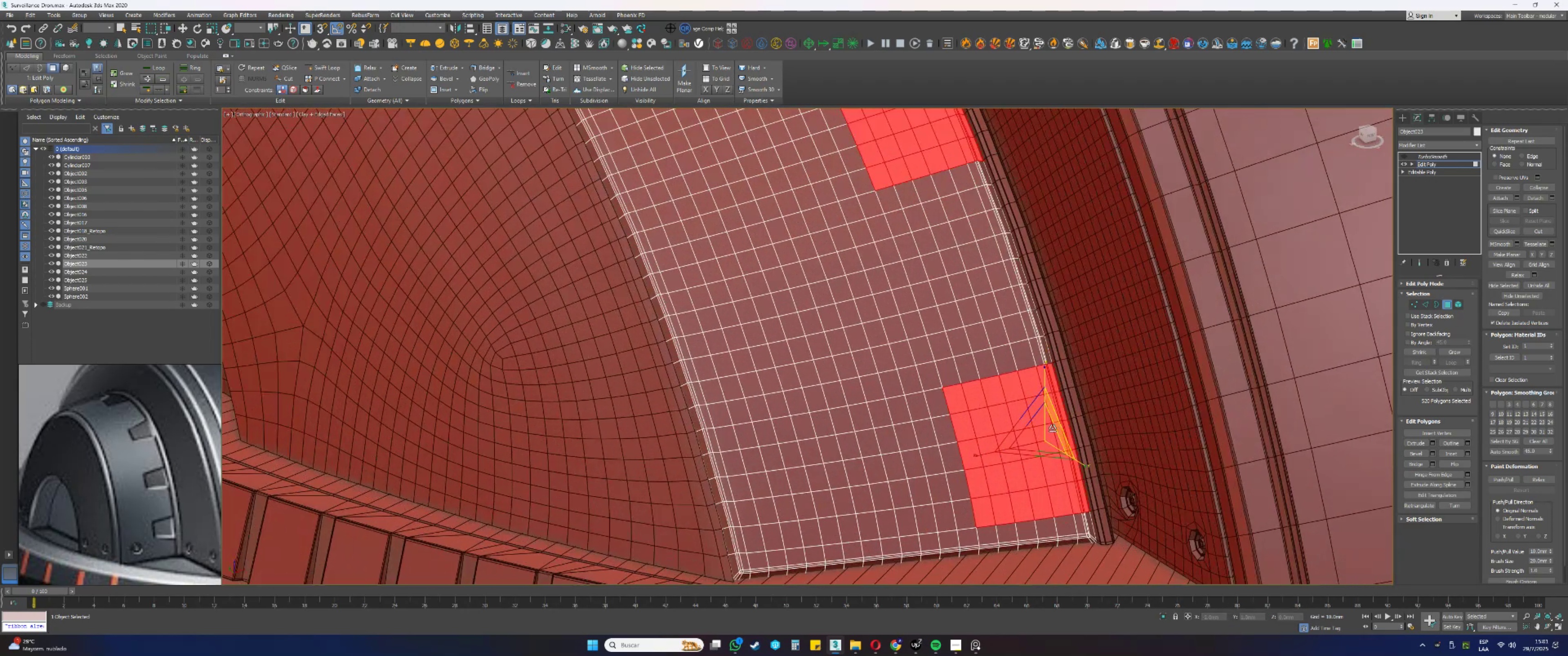 
type(4w)
 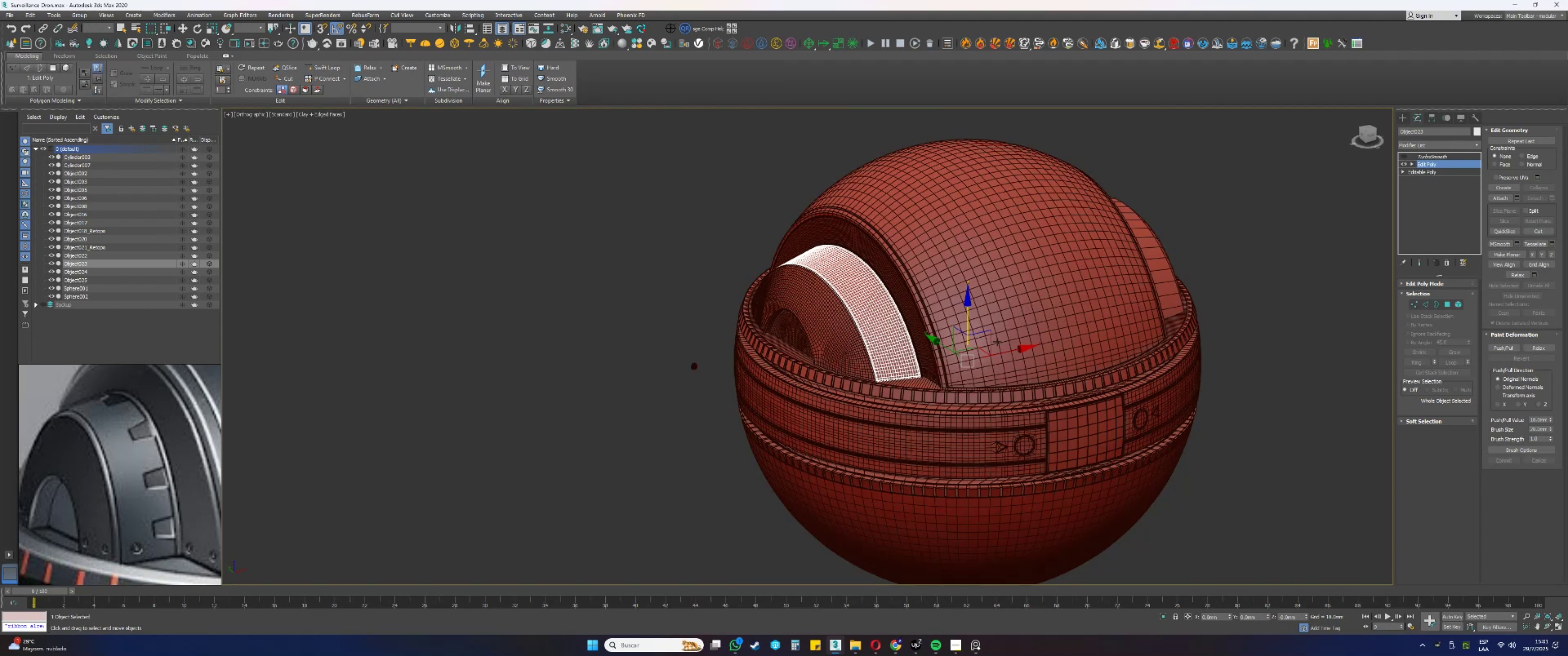 
scroll: coordinate [898, 351], scroll_direction: down, amount: 6.0
 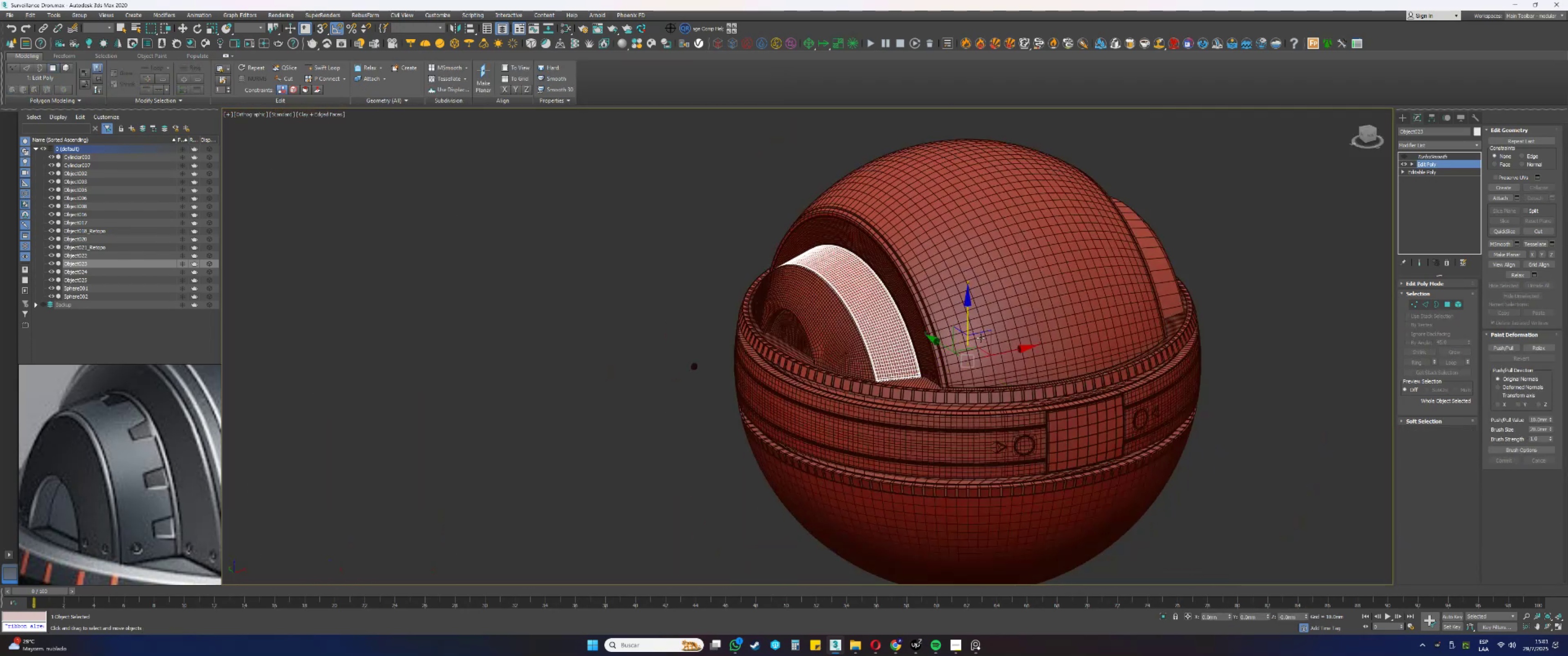 
hold_key(key=ShiftLeft, duration=0.54)
left_click_drag(start_coordinate=[1011, 351], to_coordinate=[811, 421])
 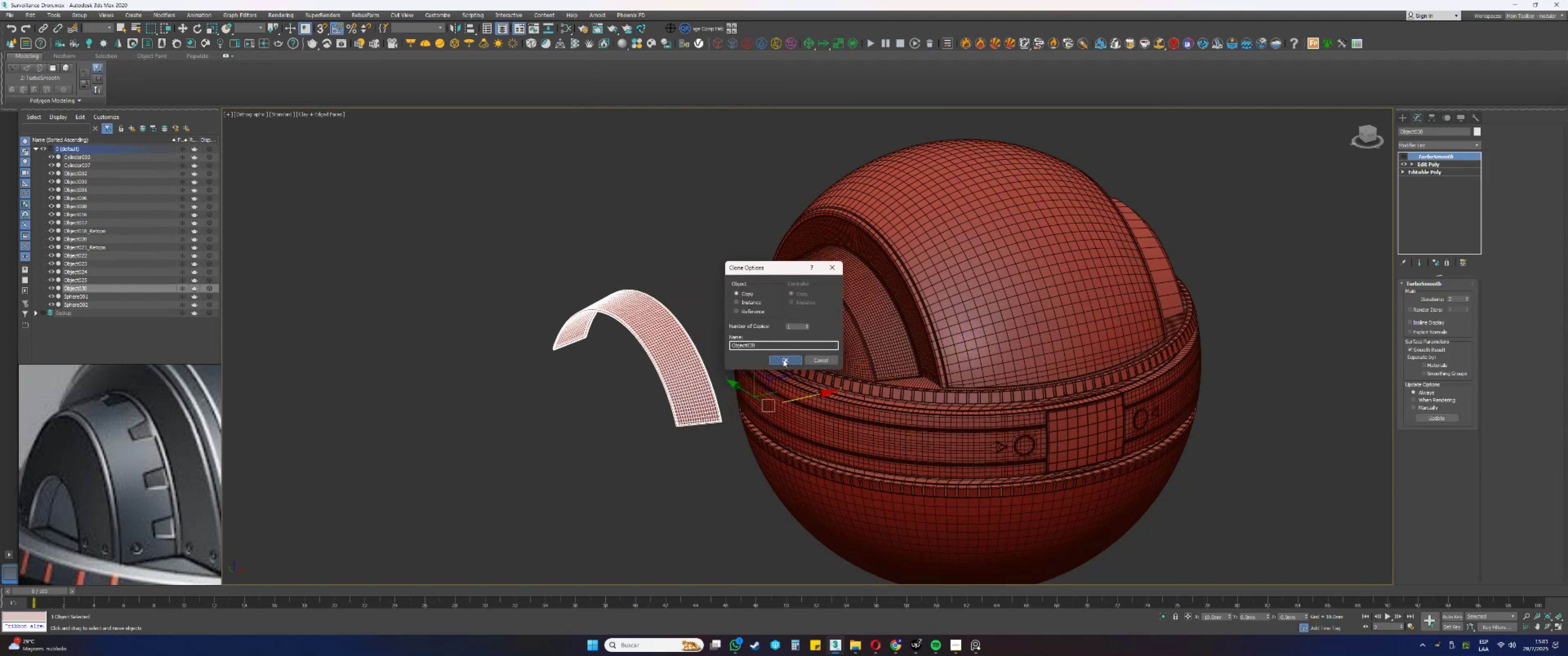 
double_click([887, 356])
 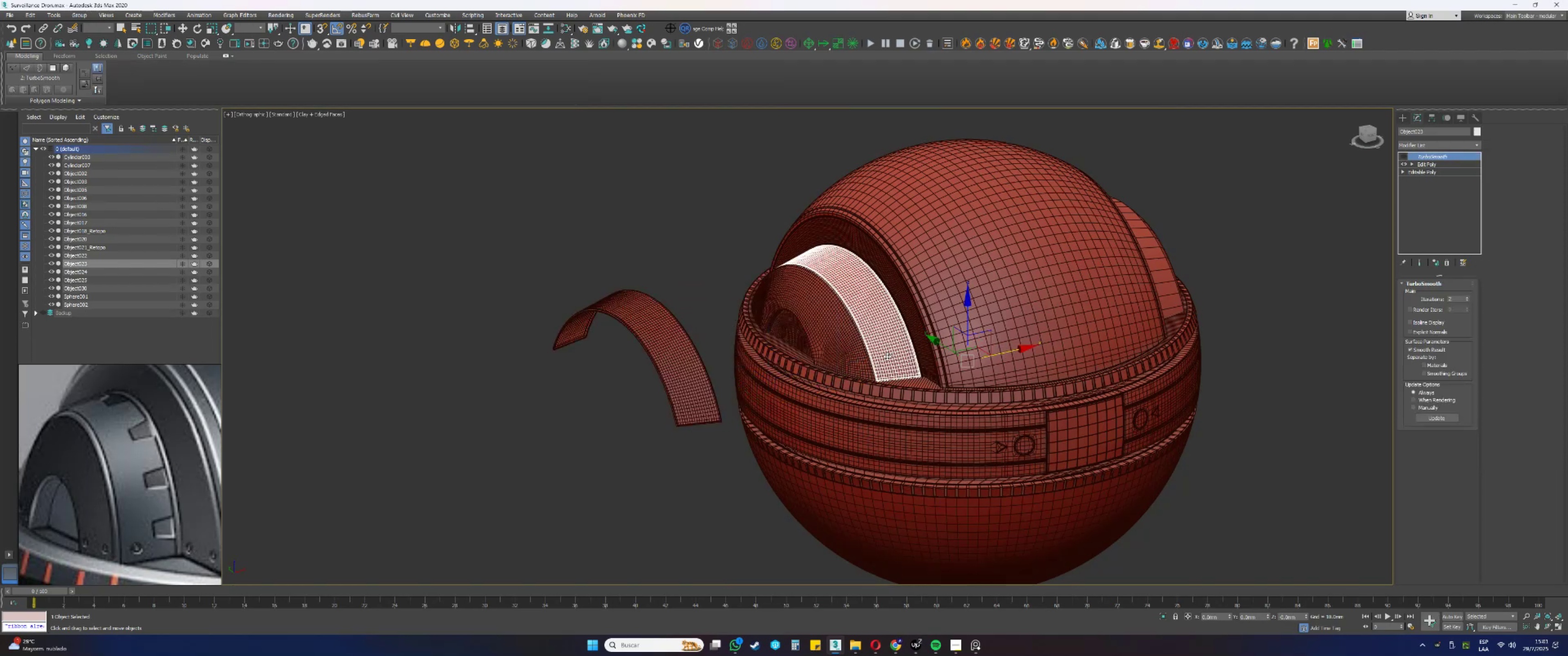 
scroll: coordinate [919, 356], scroll_direction: up, amount: 6.0
 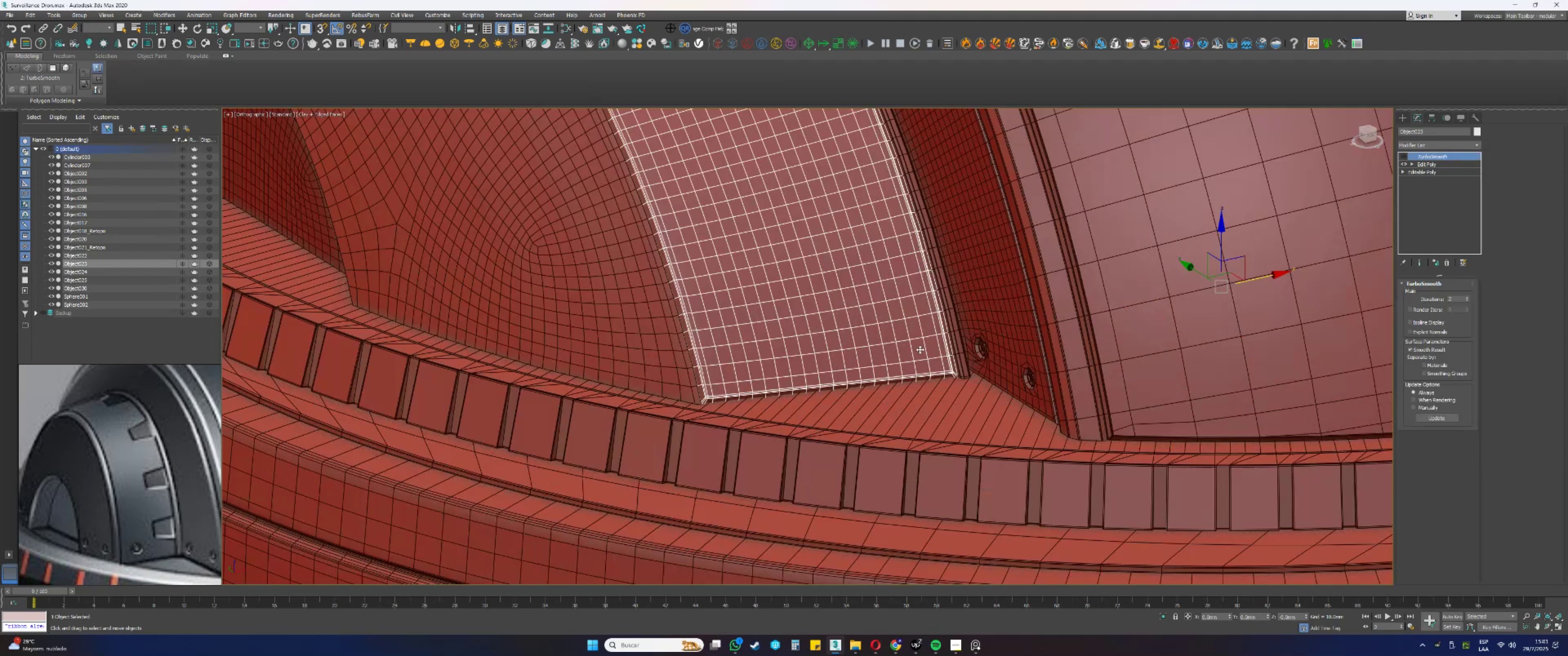 
key(4)
 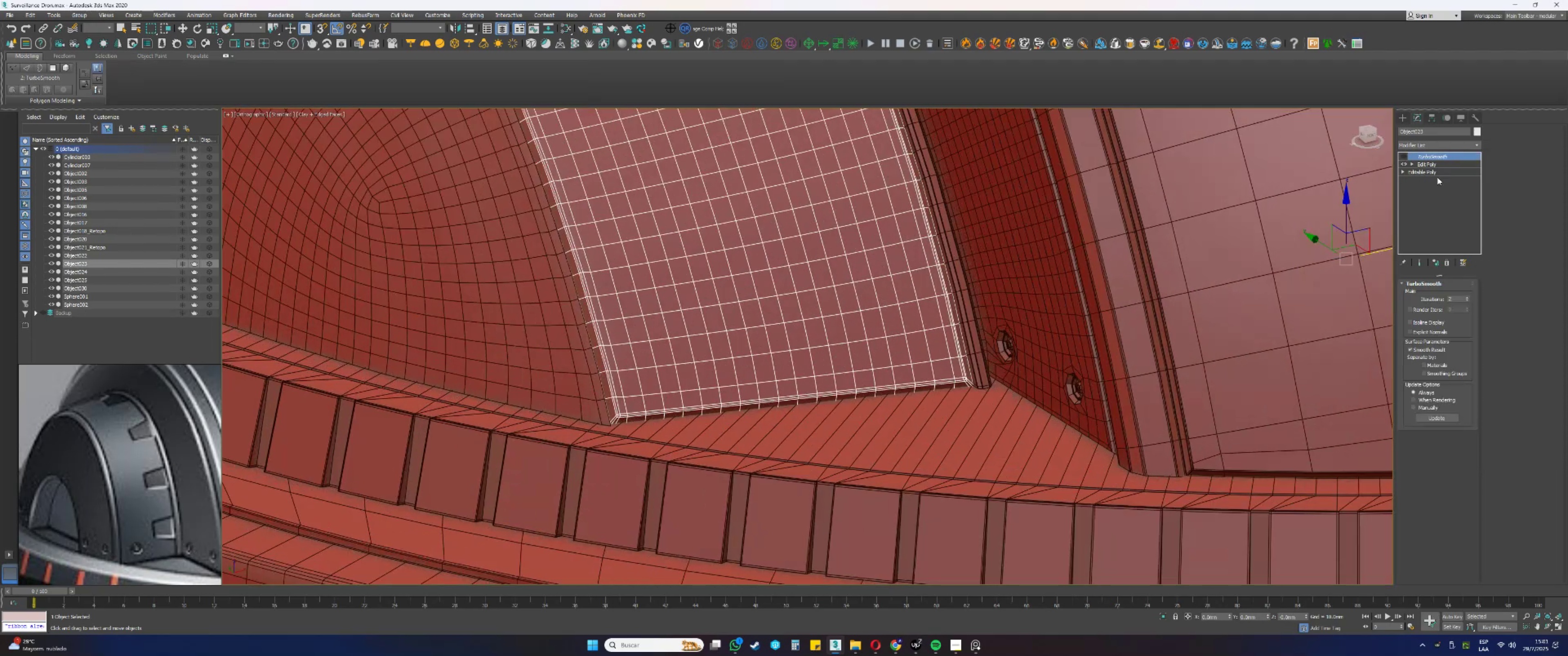 
left_click([1430, 164])
 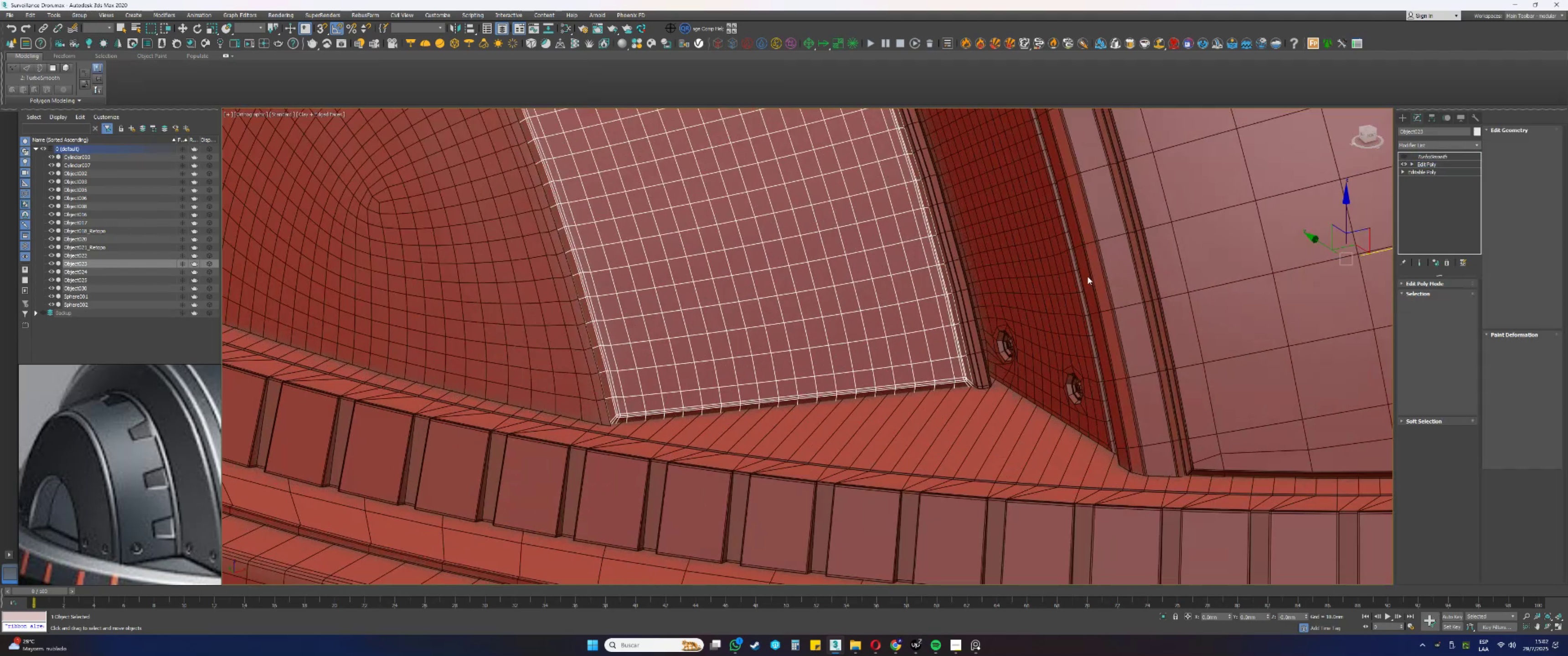 
key(4)
 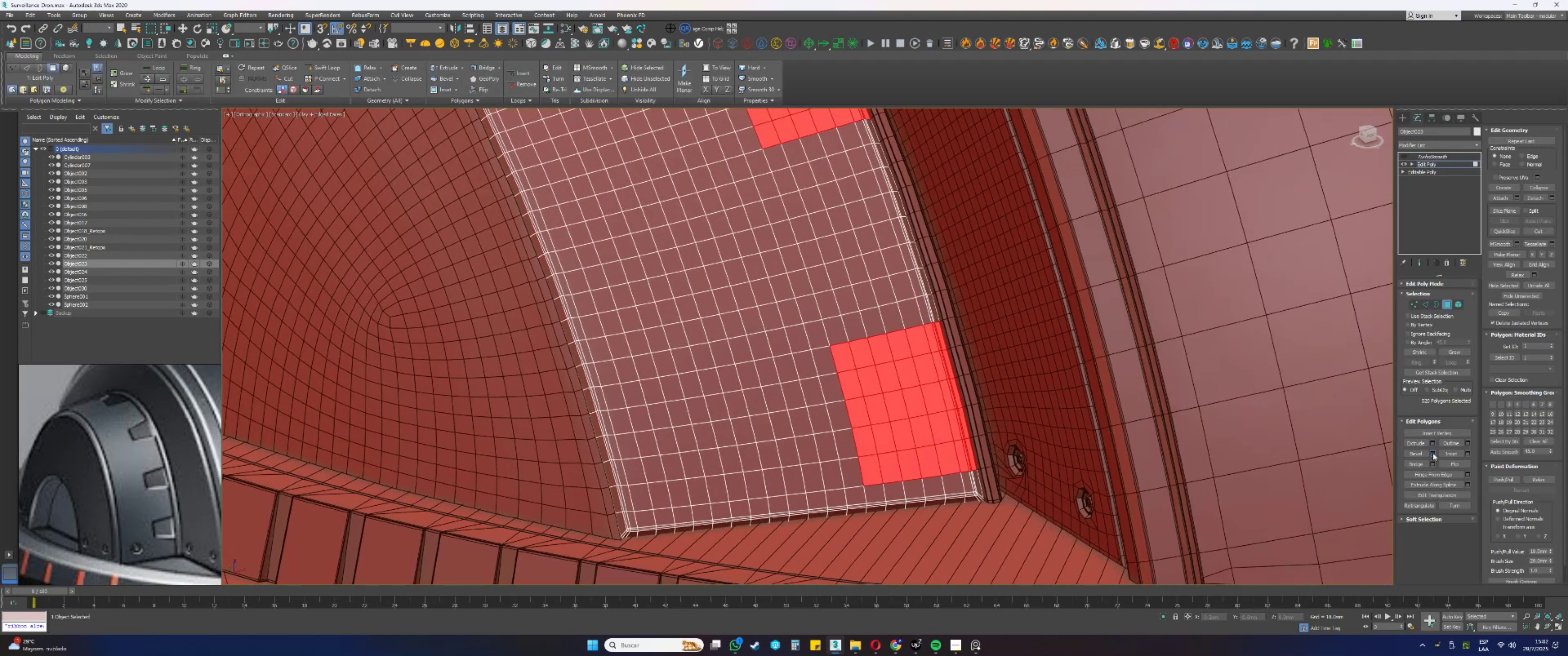 
wait(5.47)
 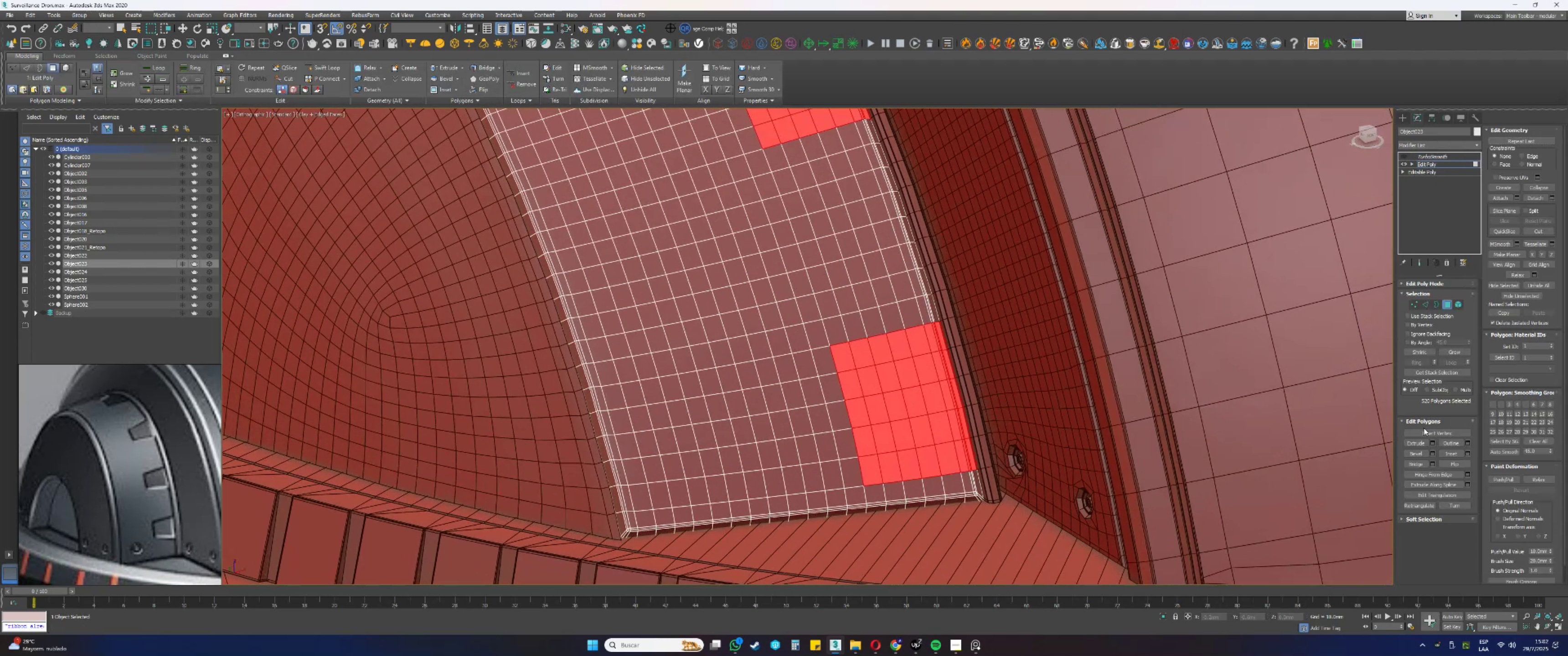 
left_click_drag(start_coordinate=[811, 366], to_coordinate=[822, 425])
 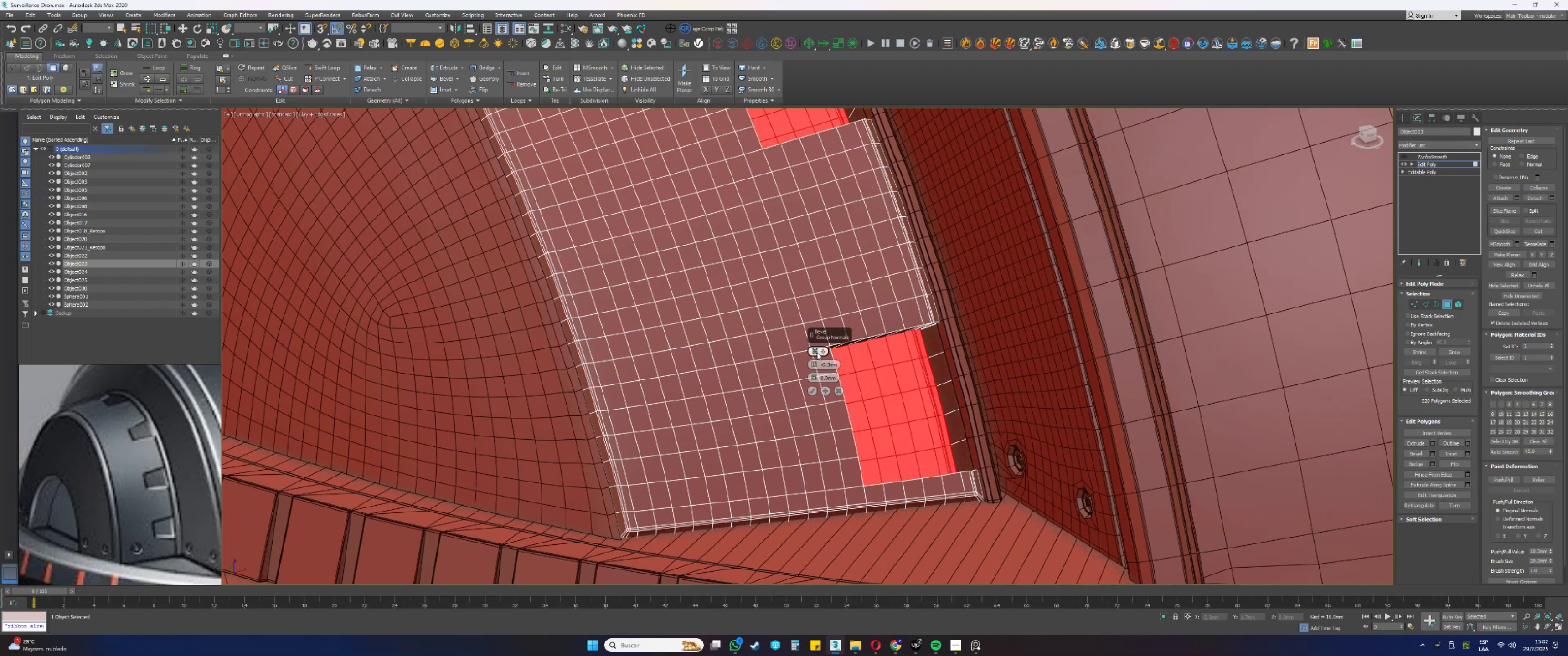 
left_click([815, 350])
 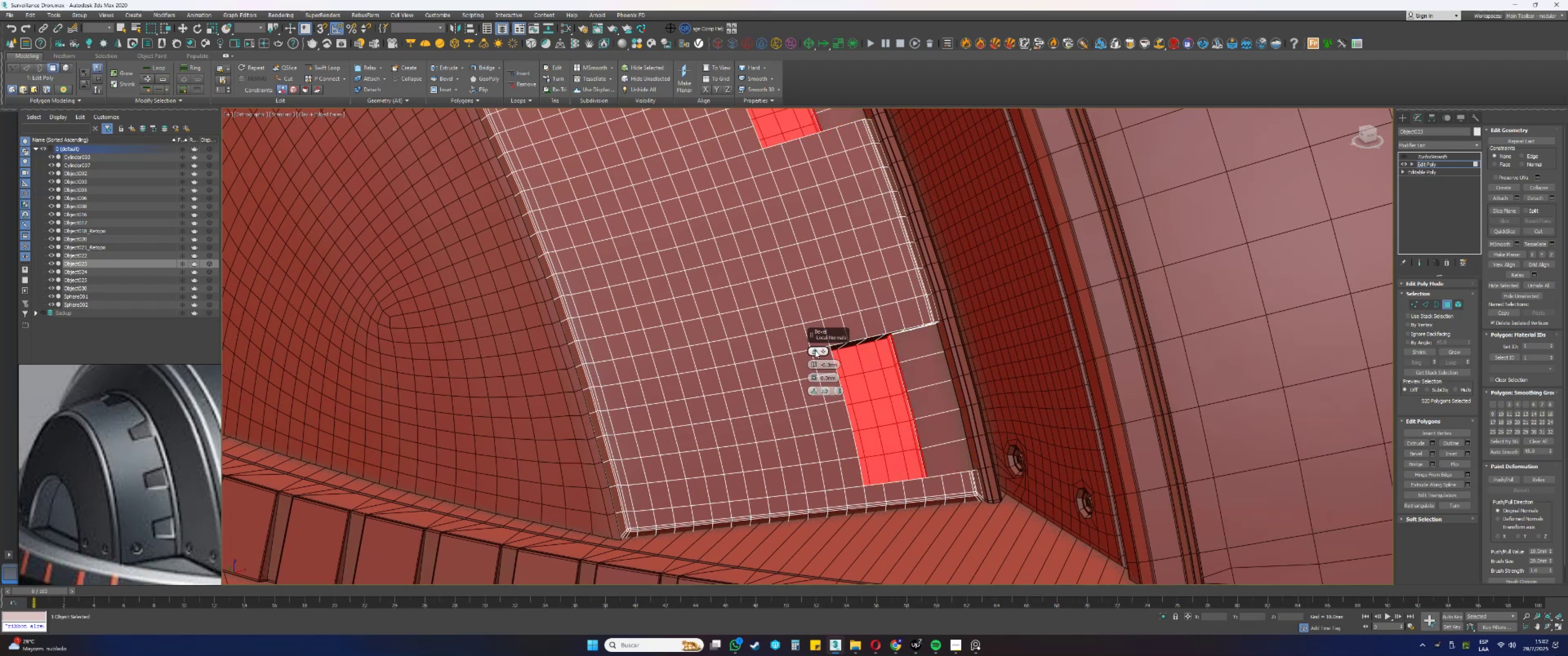 
left_click([815, 350])
 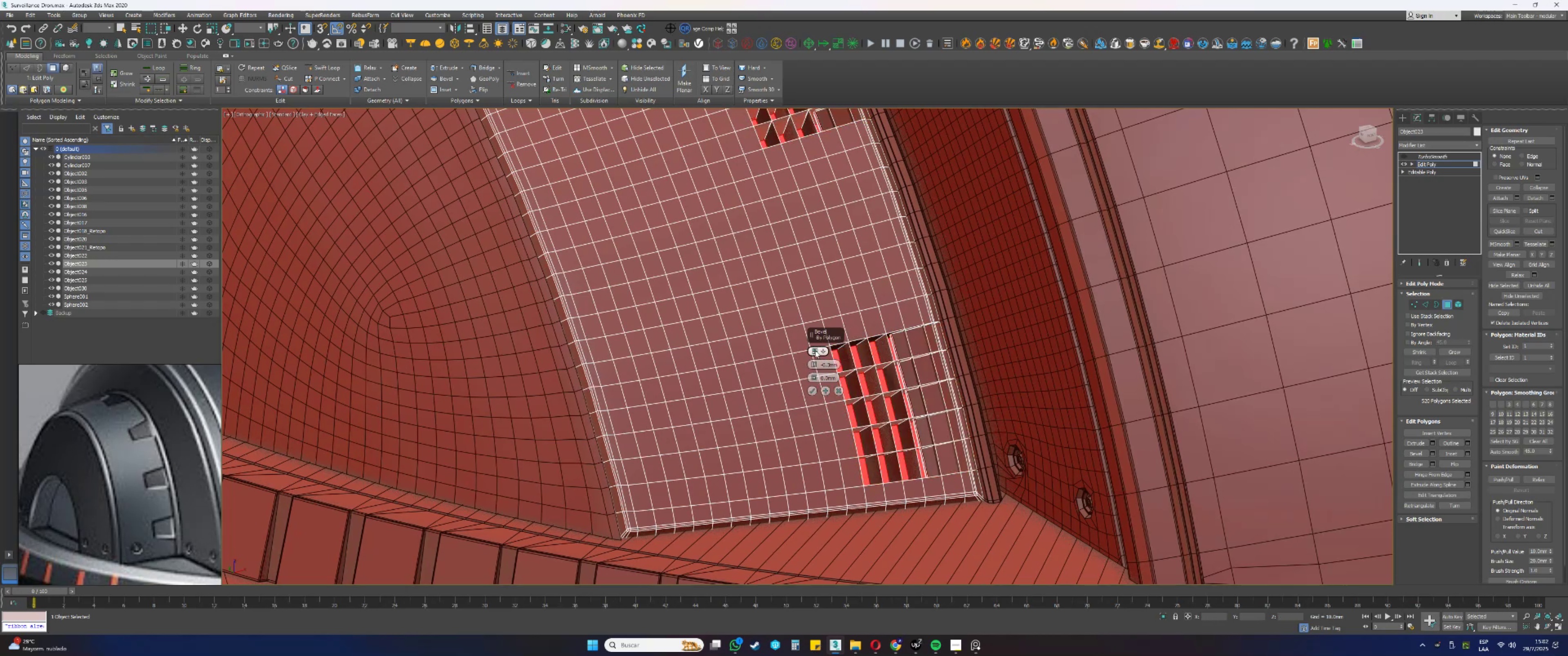 
left_click([815, 350])
 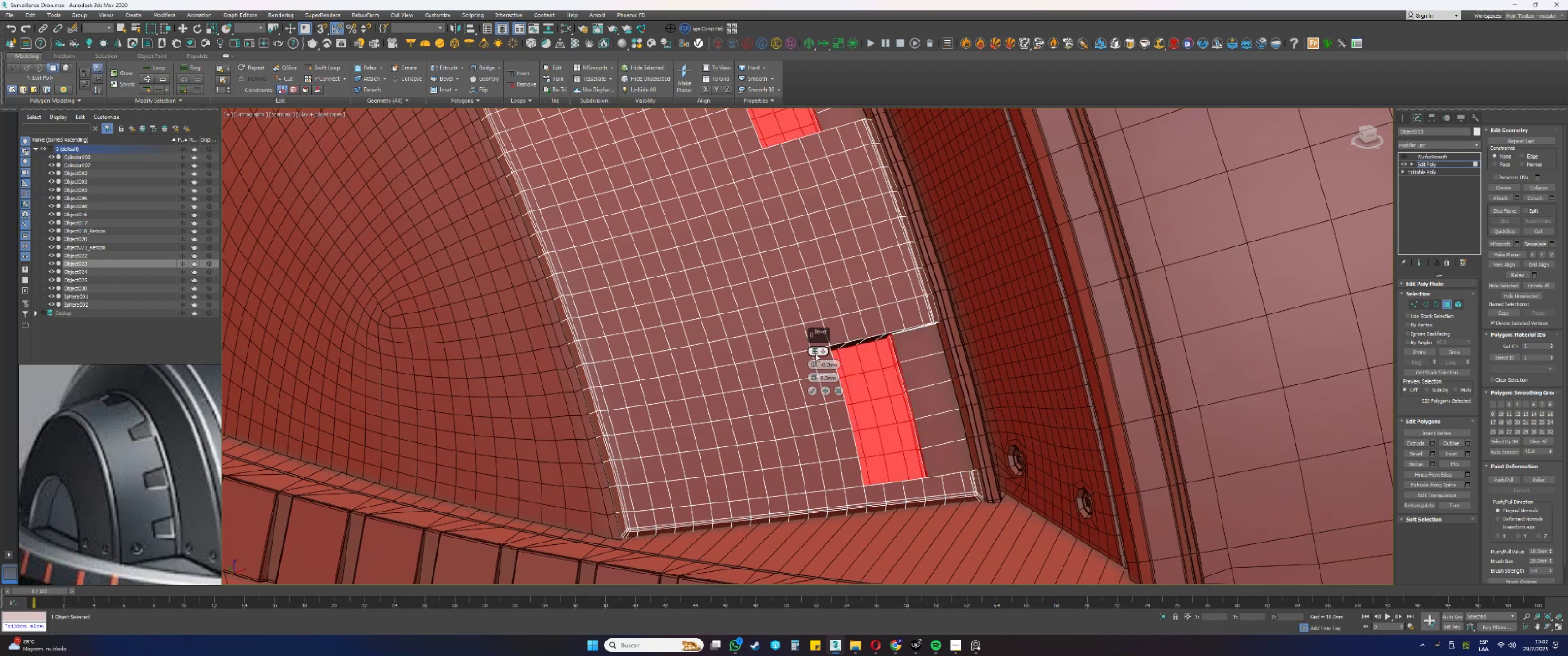 
left_click_drag(start_coordinate=[813, 366], to_coordinate=[816, 326])
 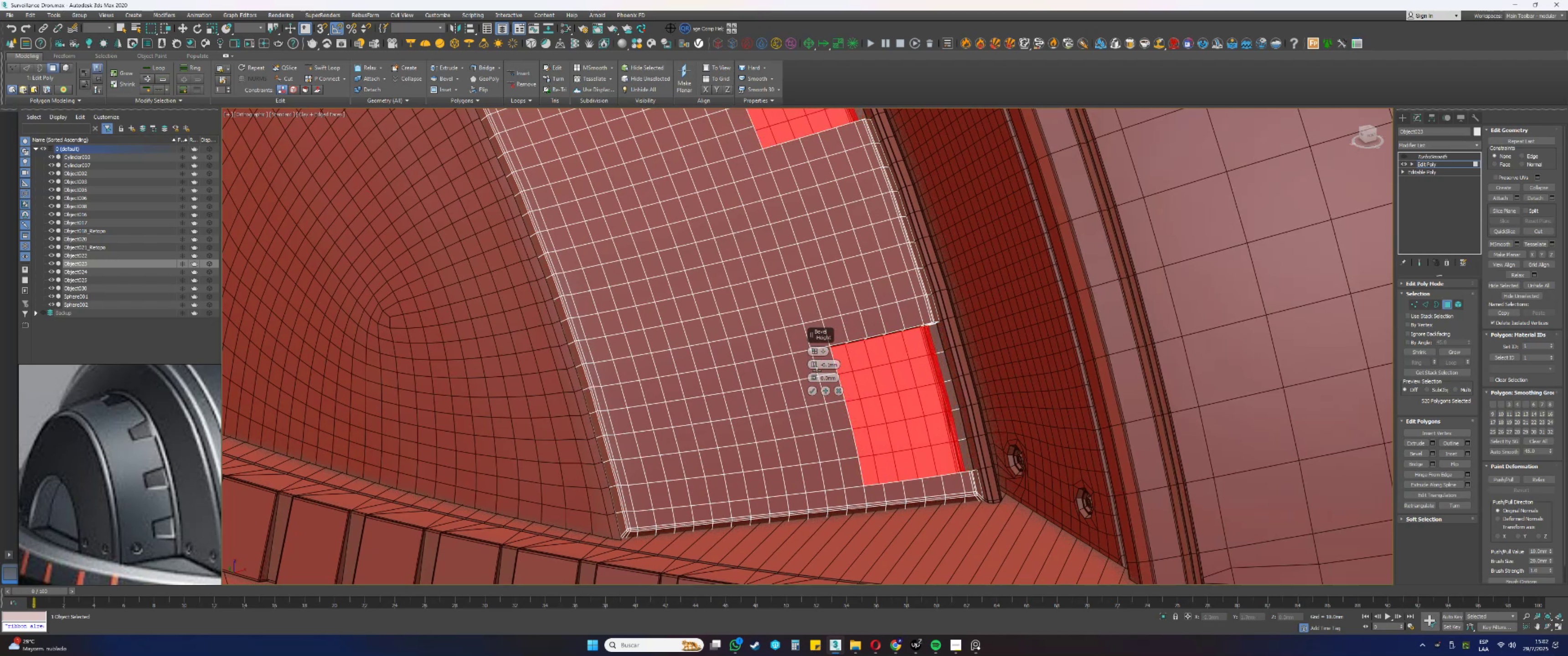 
left_click_drag(start_coordinate=[814, 376], to_coordinate=[818, 394])
 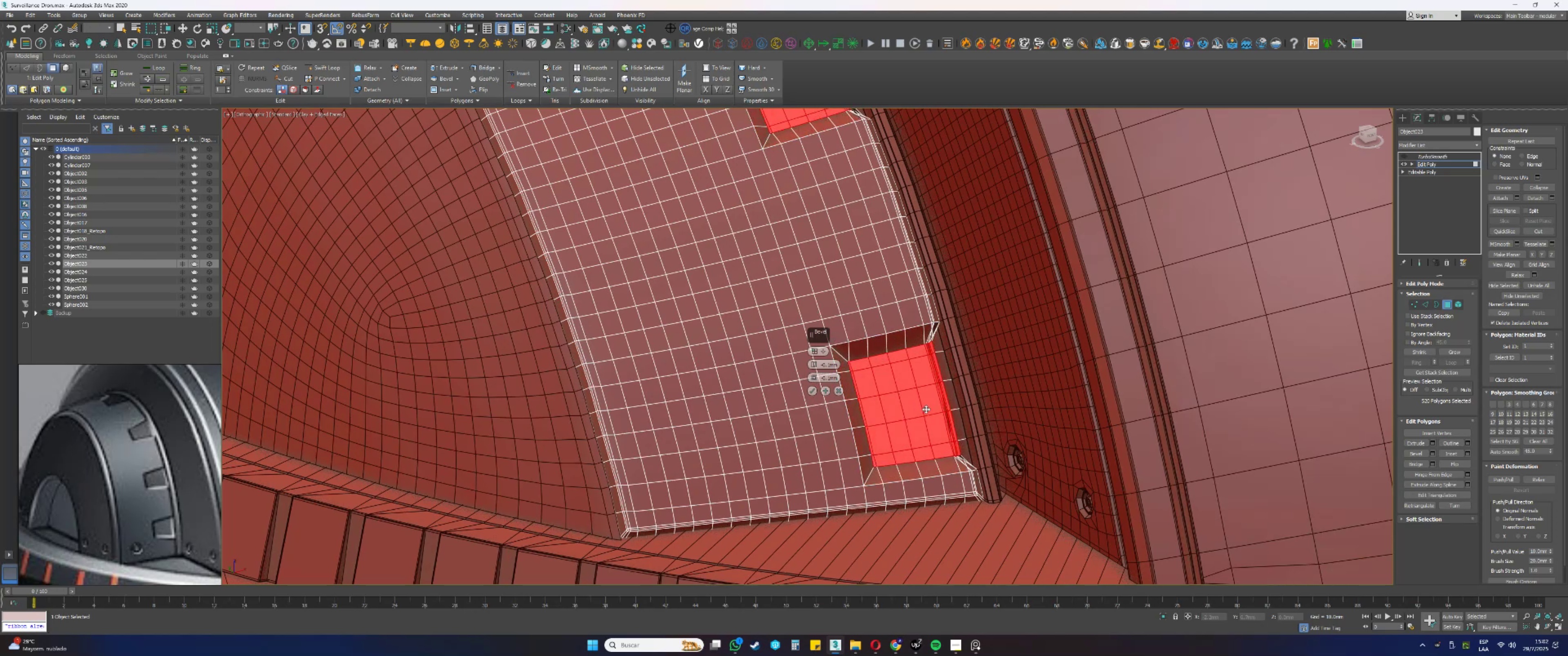 
wait(6.76)
 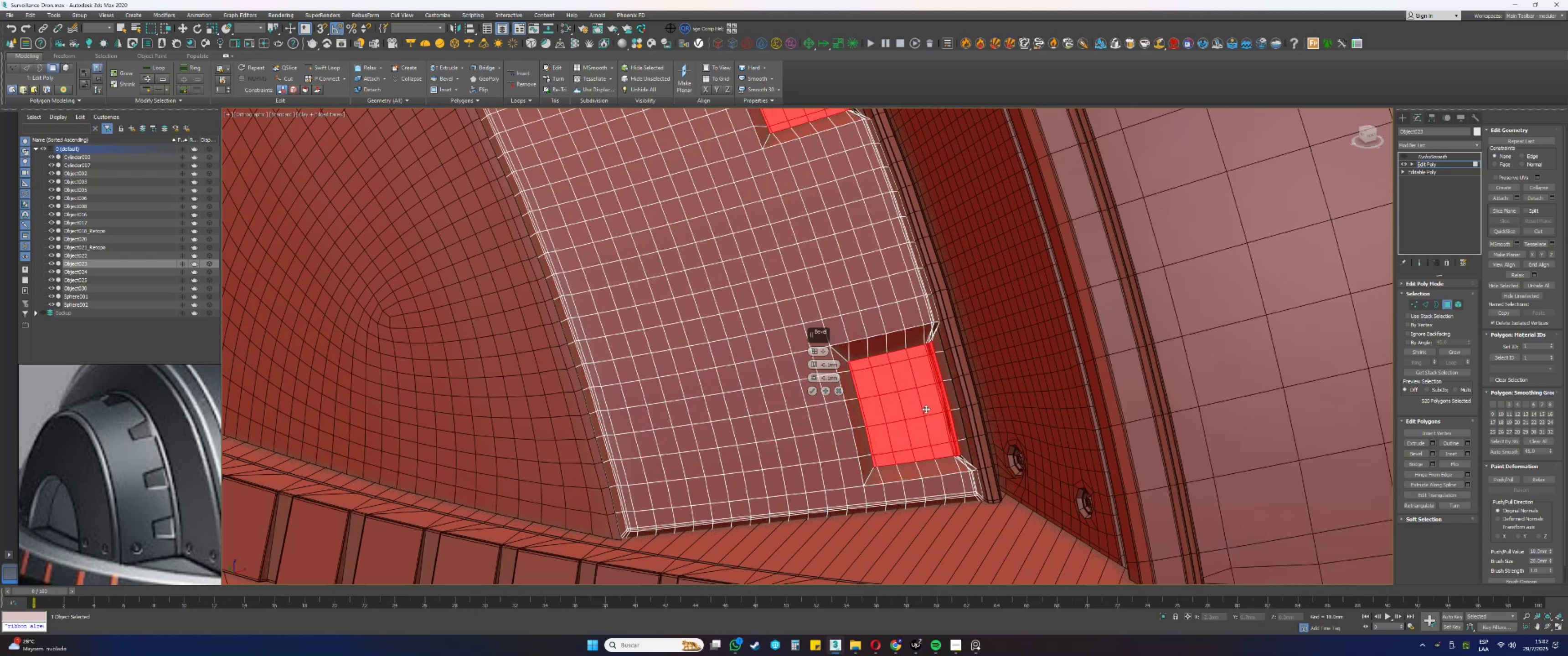 
left_click([840, 393])
 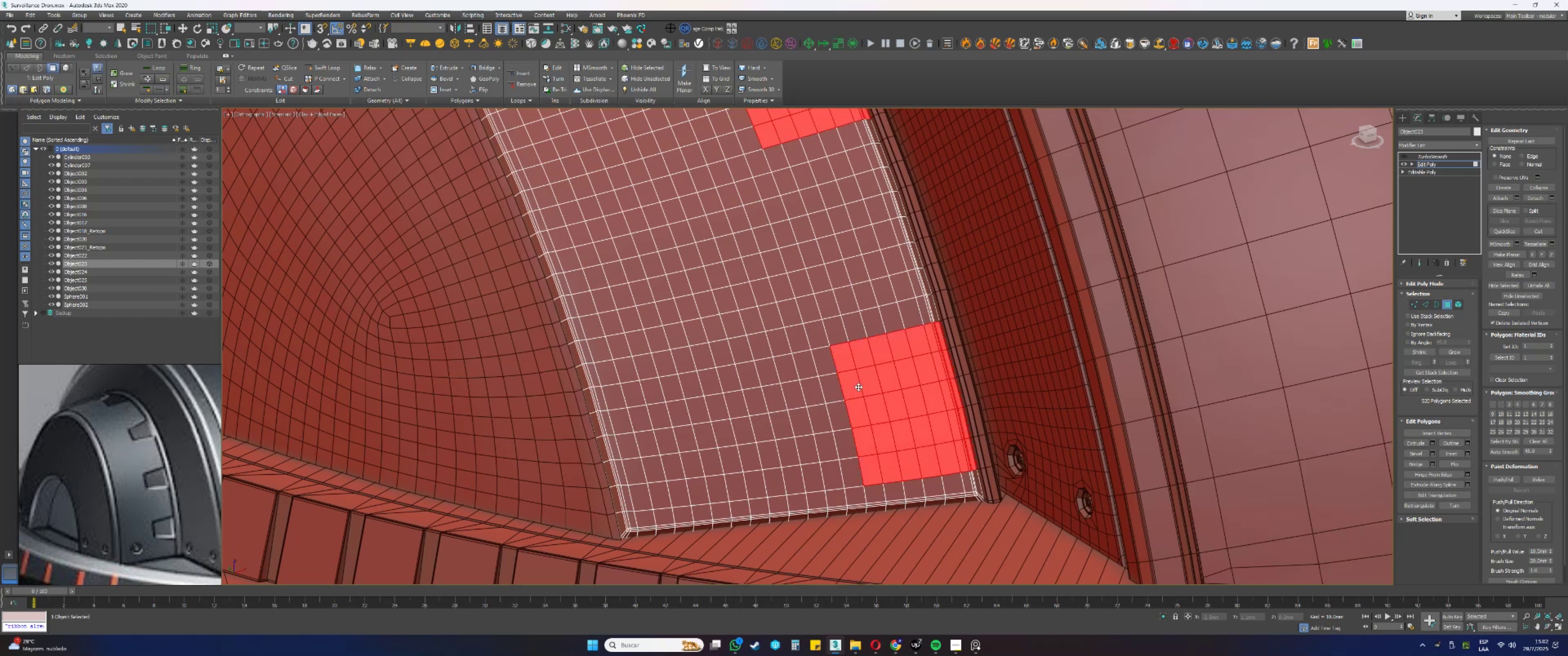 
hold_key(key=AltLeft, duration=0.4)
 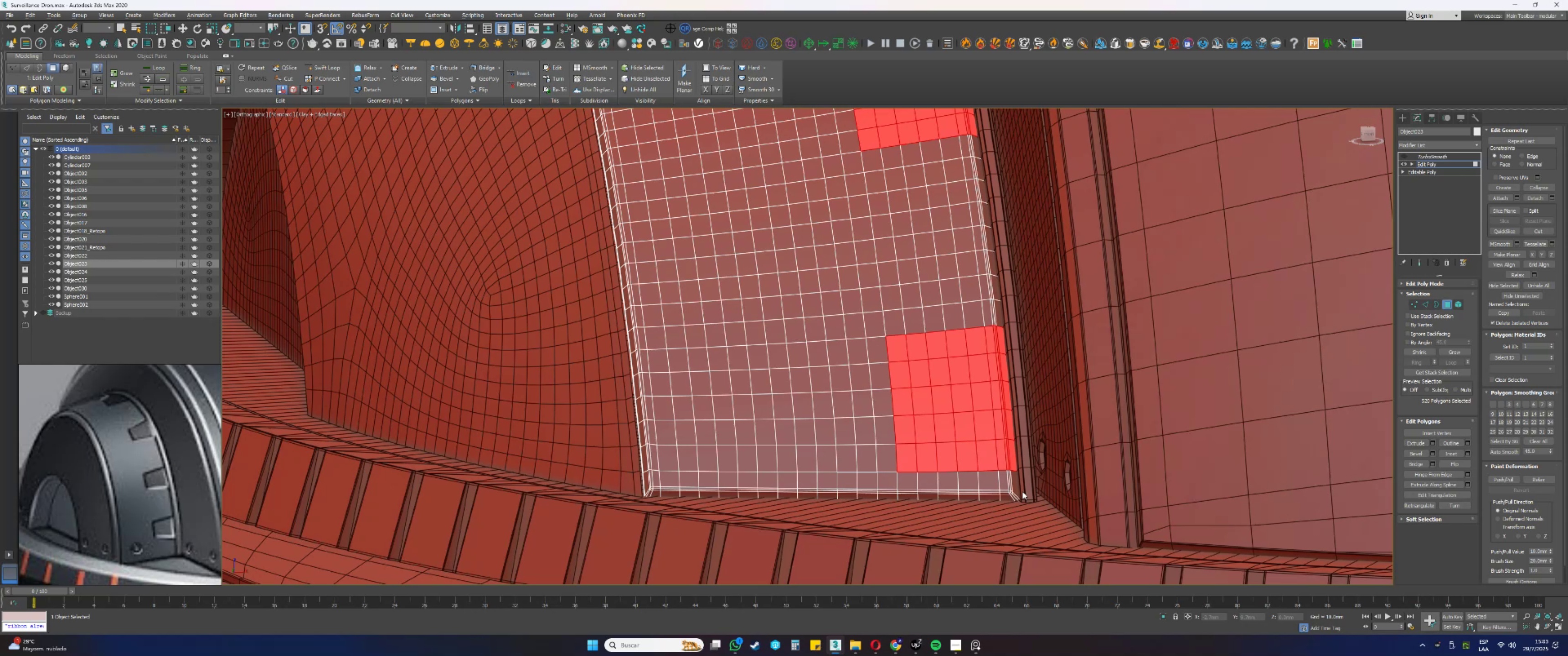 
wait(50.51)
 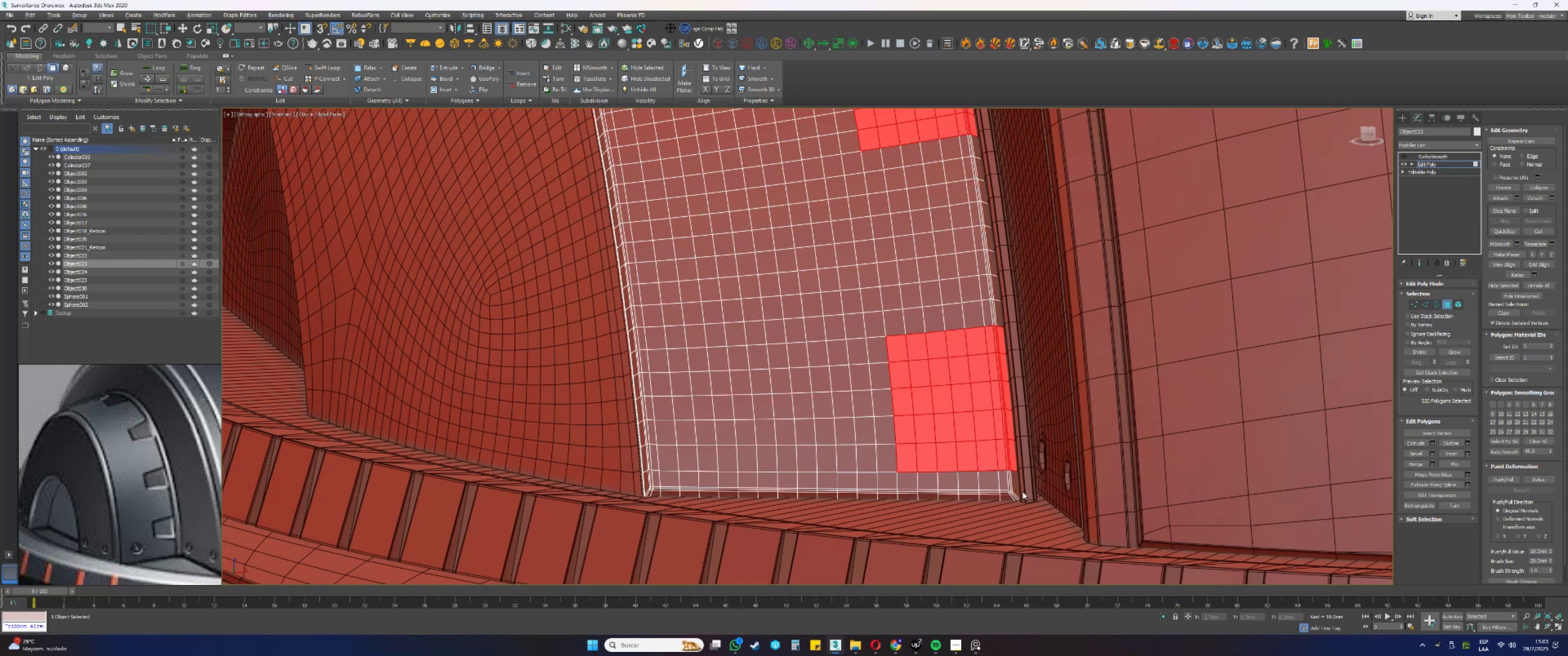 
hold_key(key=AltLeft, duration=0.5)
 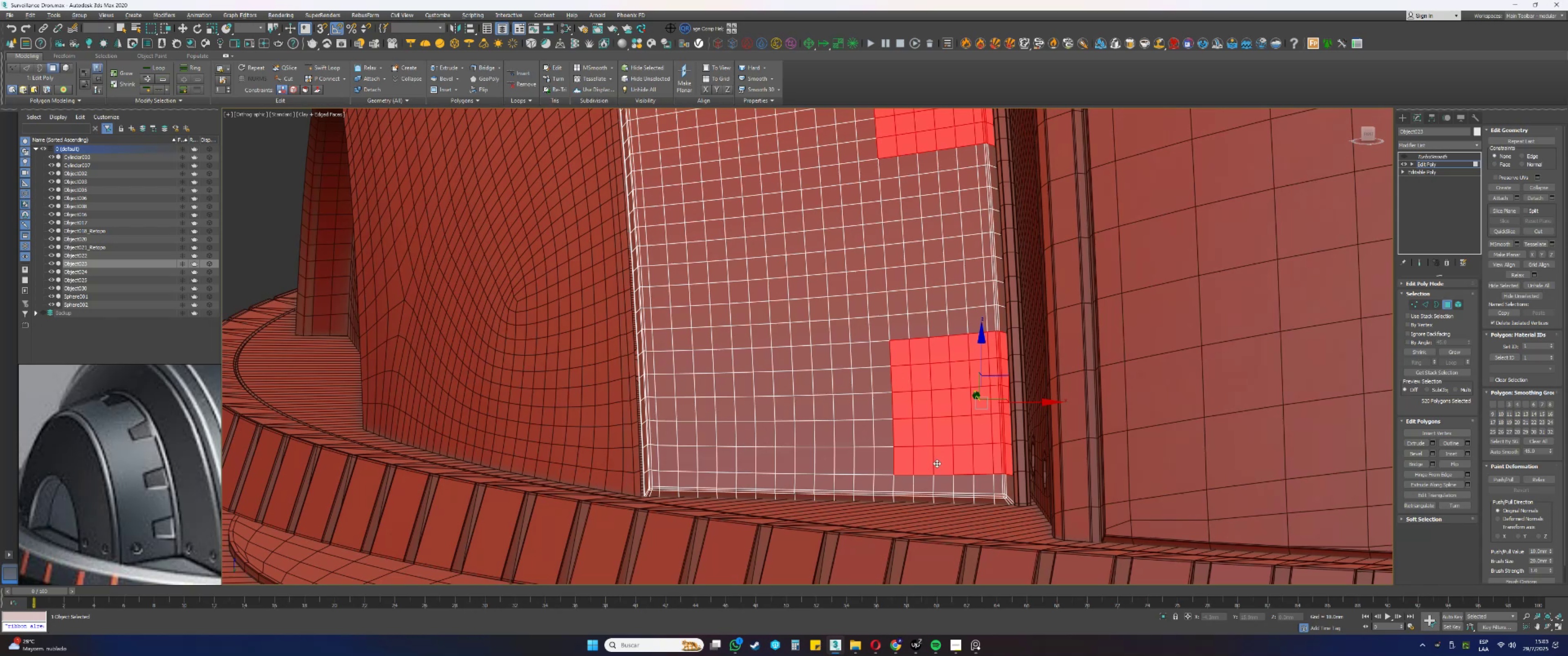 
wait(17.65)
 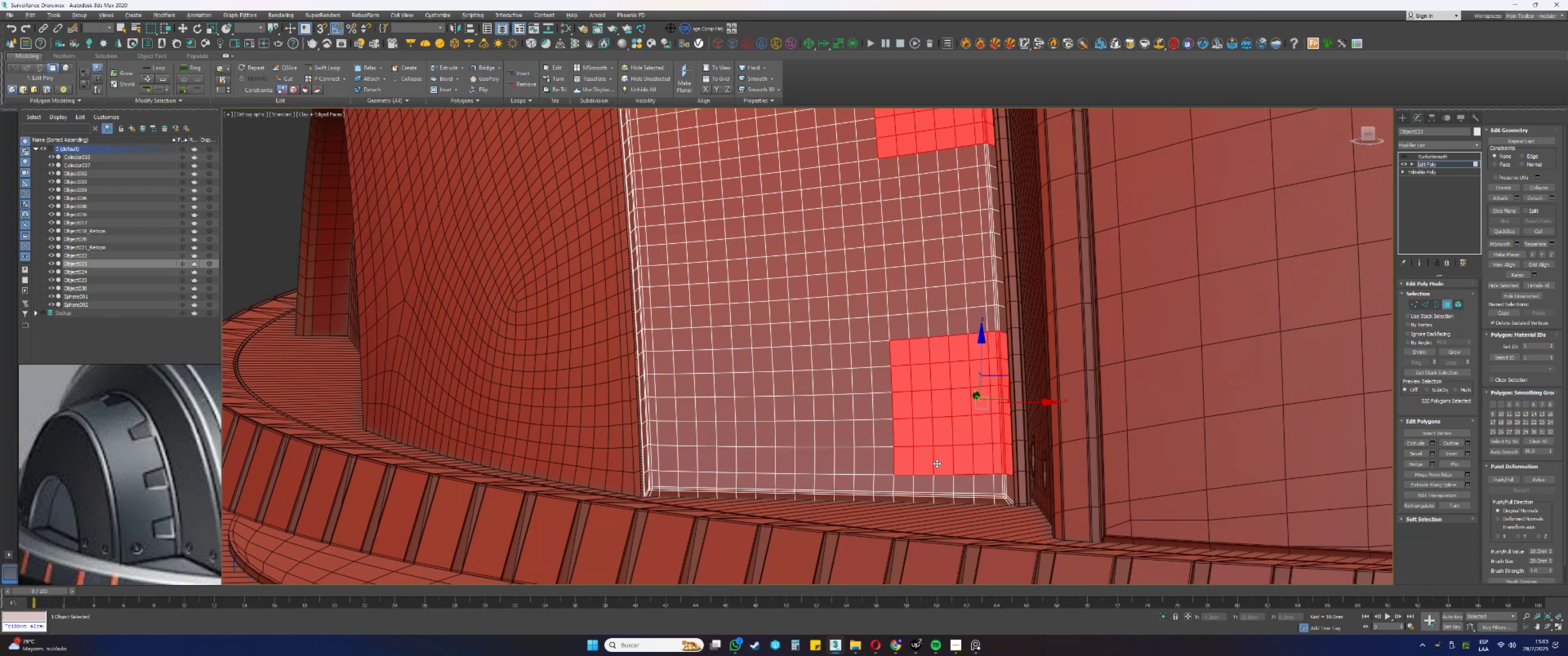 
type(tz)
 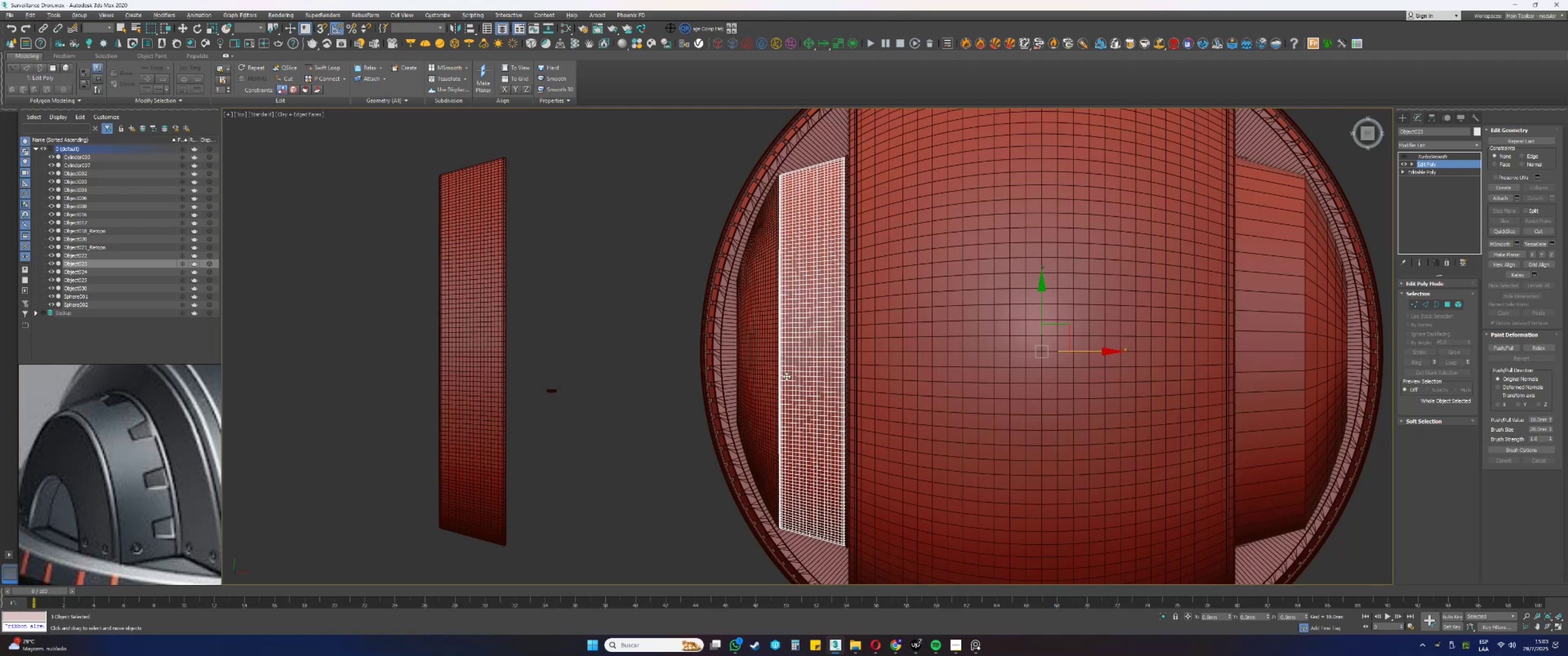 
scroll: coordinate [660, 354], scroll_direction: up, amount: 5.0
 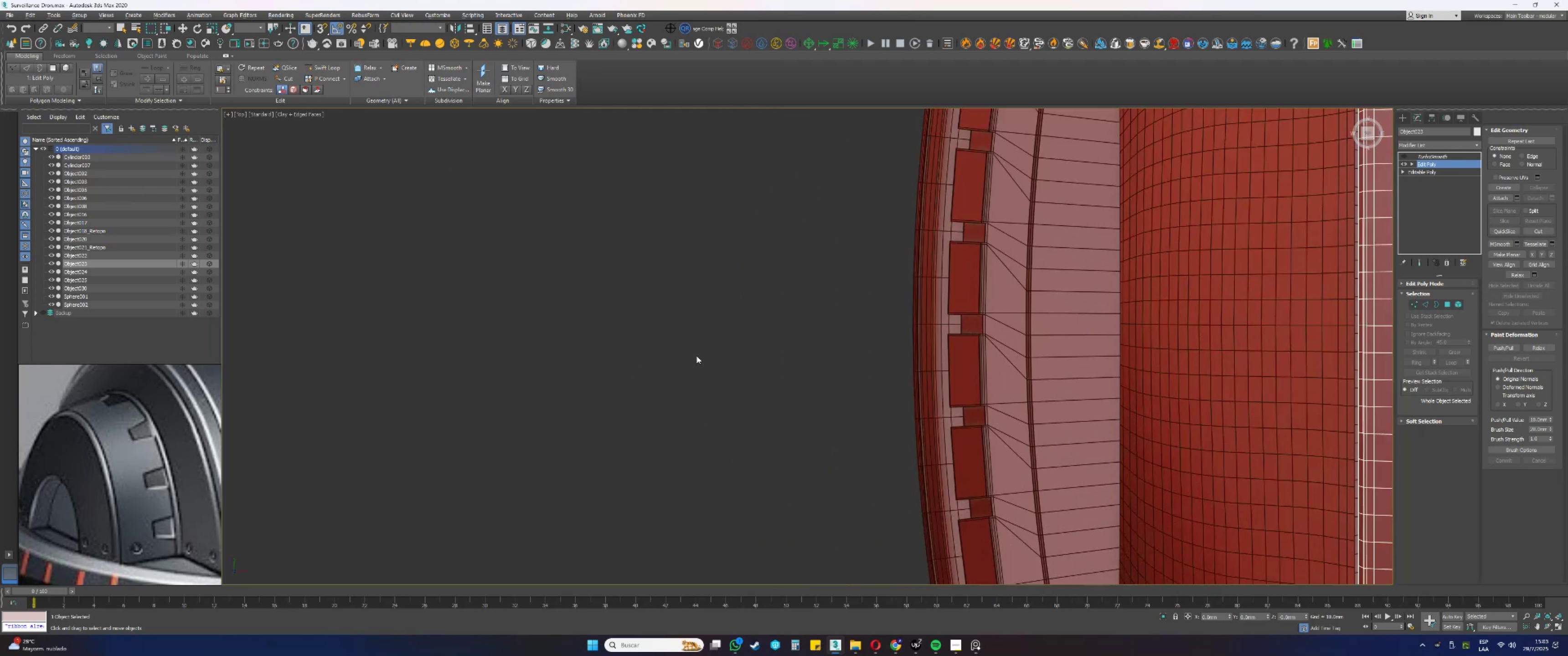 
scroll: coordinate [696, 355], scroll_direction: down, amount: 4.0
 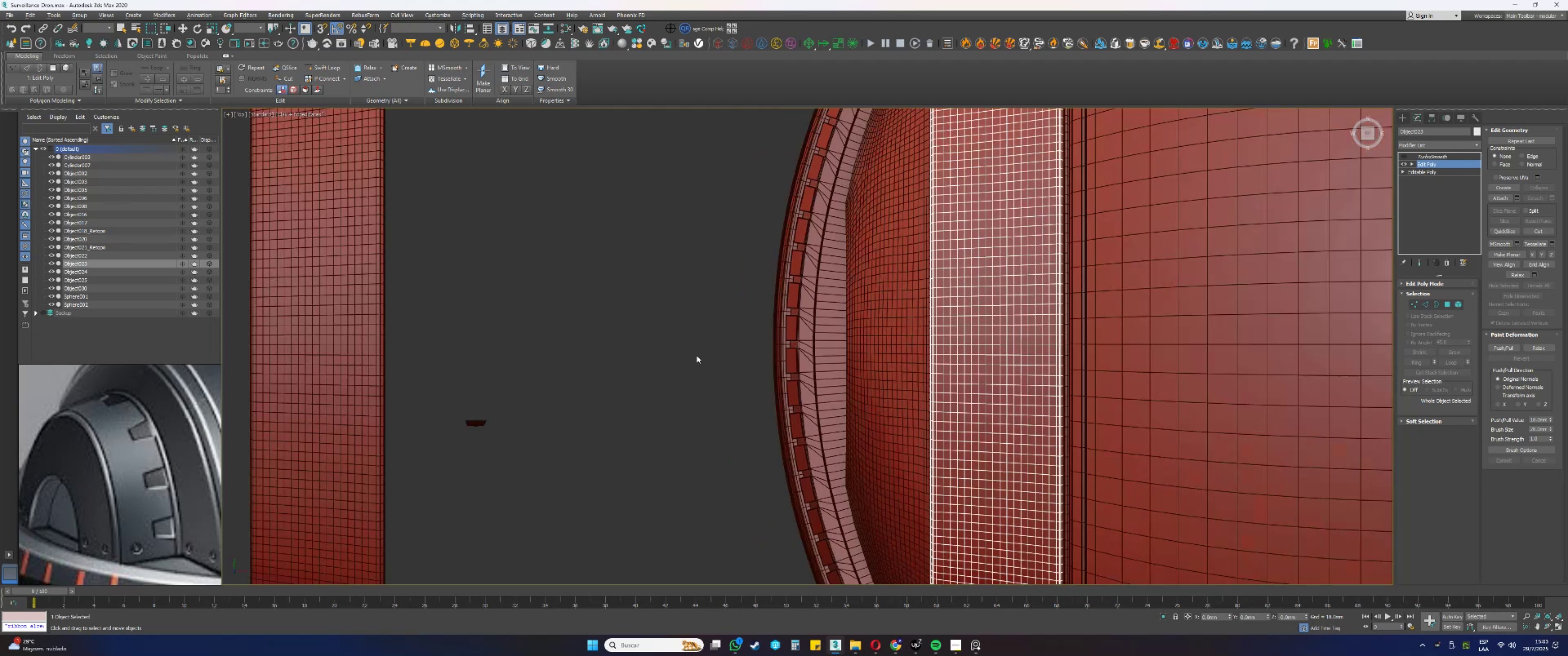 
hold_key(key=AltLeft, duration=0.51)
 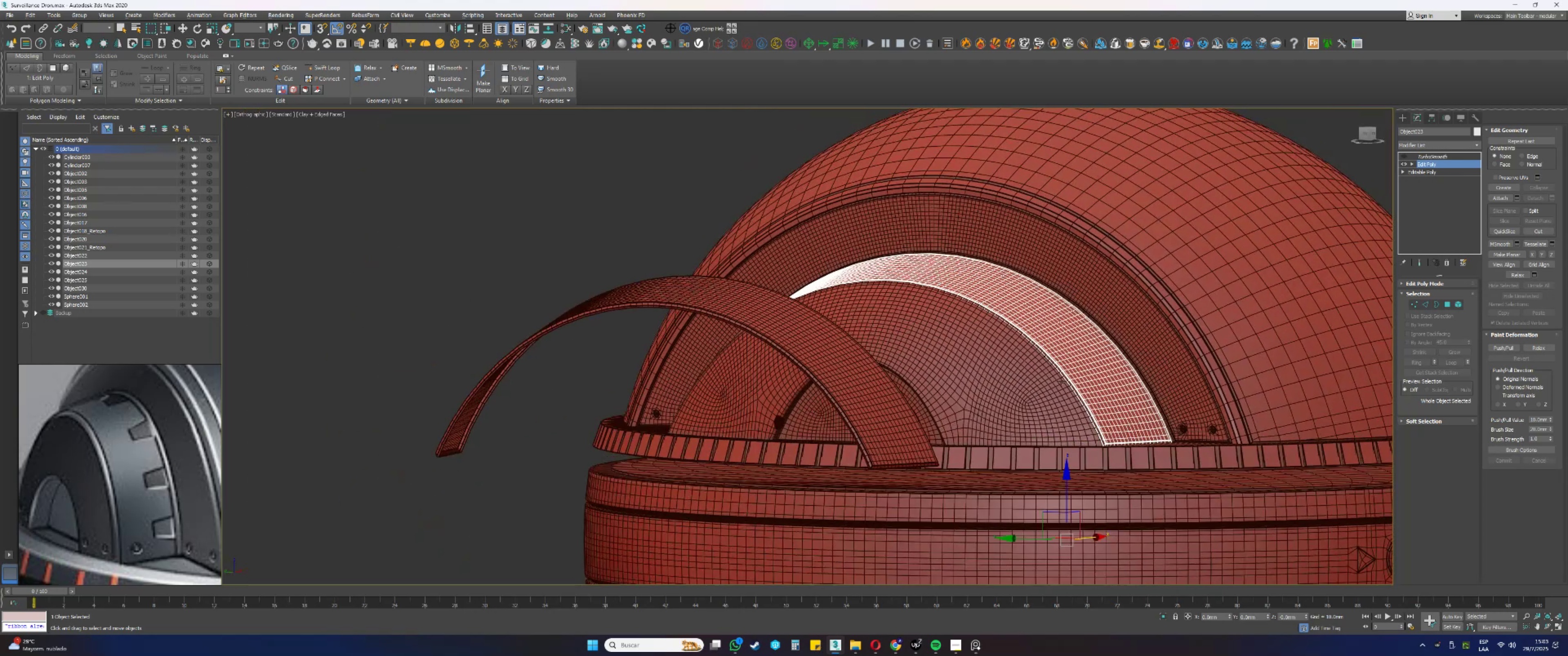 
key(4)
 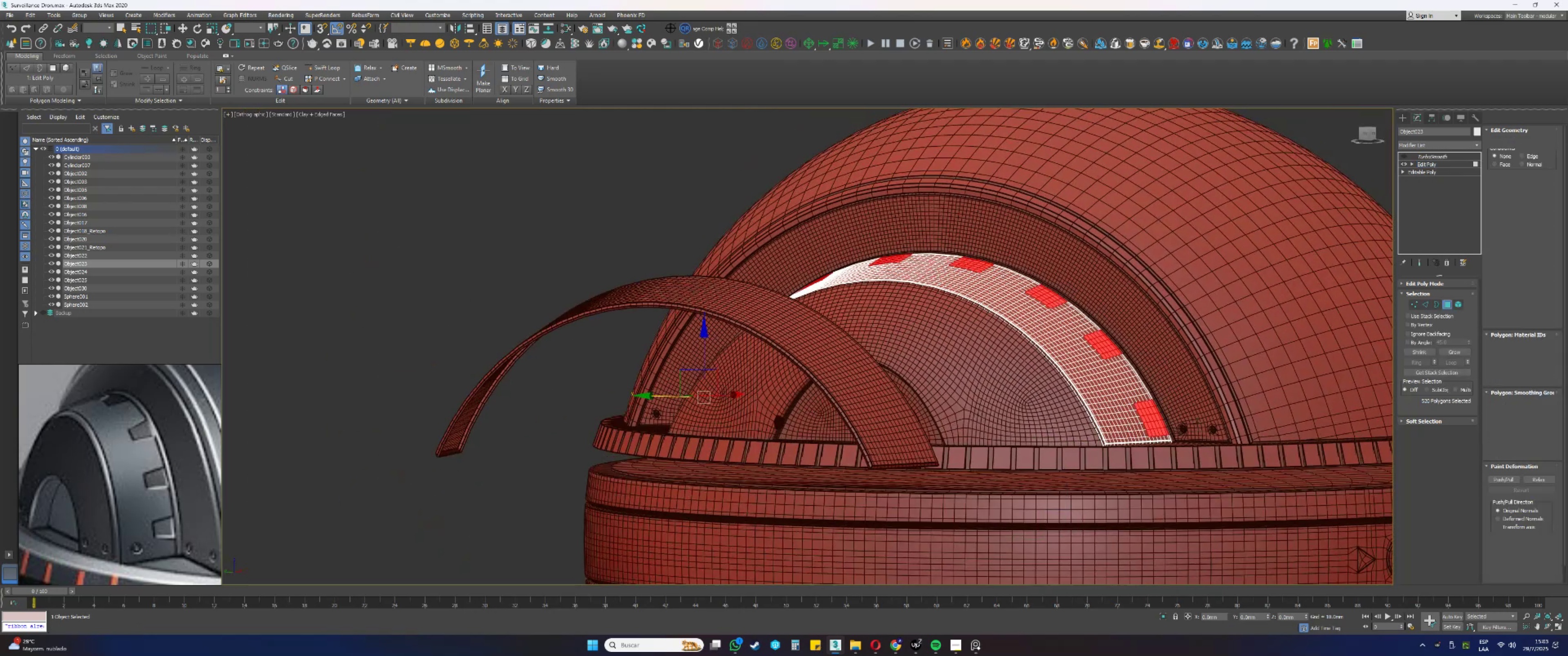 
hold_key(key=AltLeft, duration=0.34)
 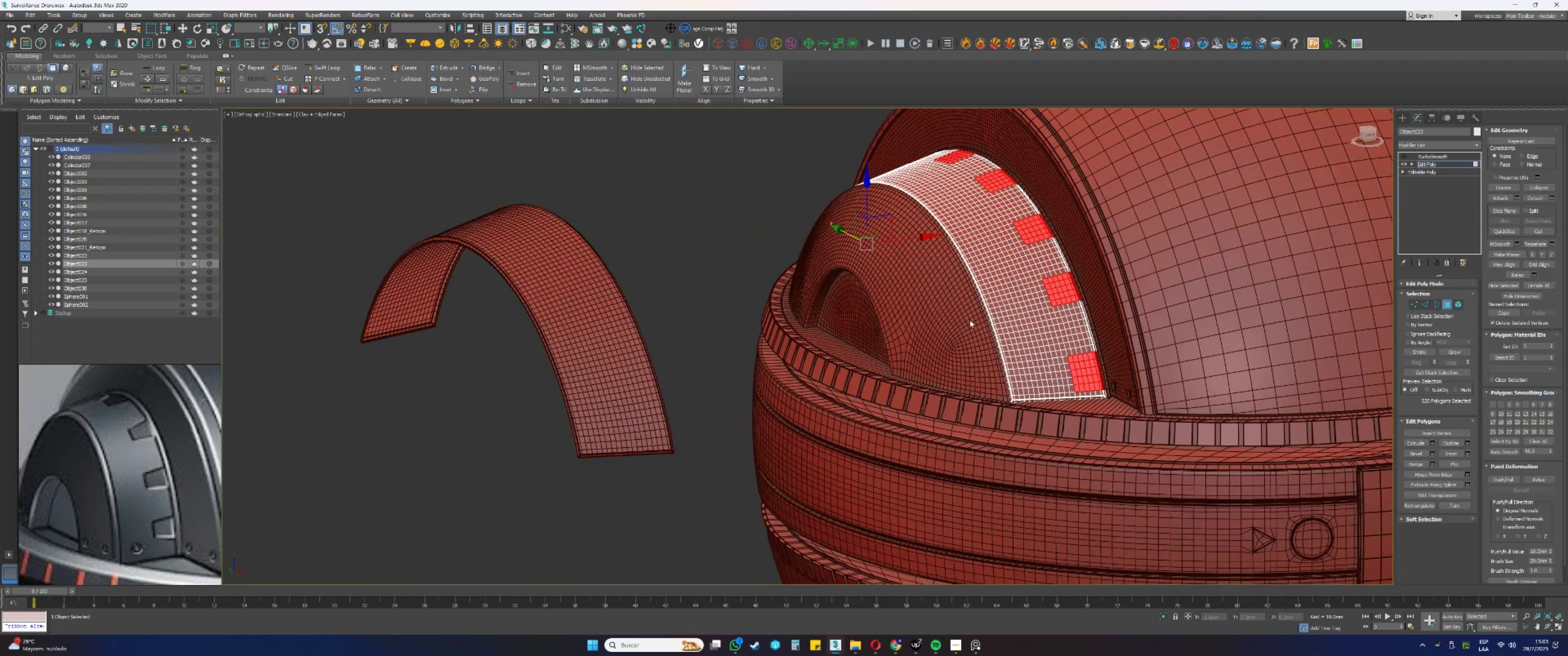 
hold_key(key=ShiftLeft, duration=0.4)
left_click_drag(start_coordinate=[916, 239], to_coordinate=[548, 368])
 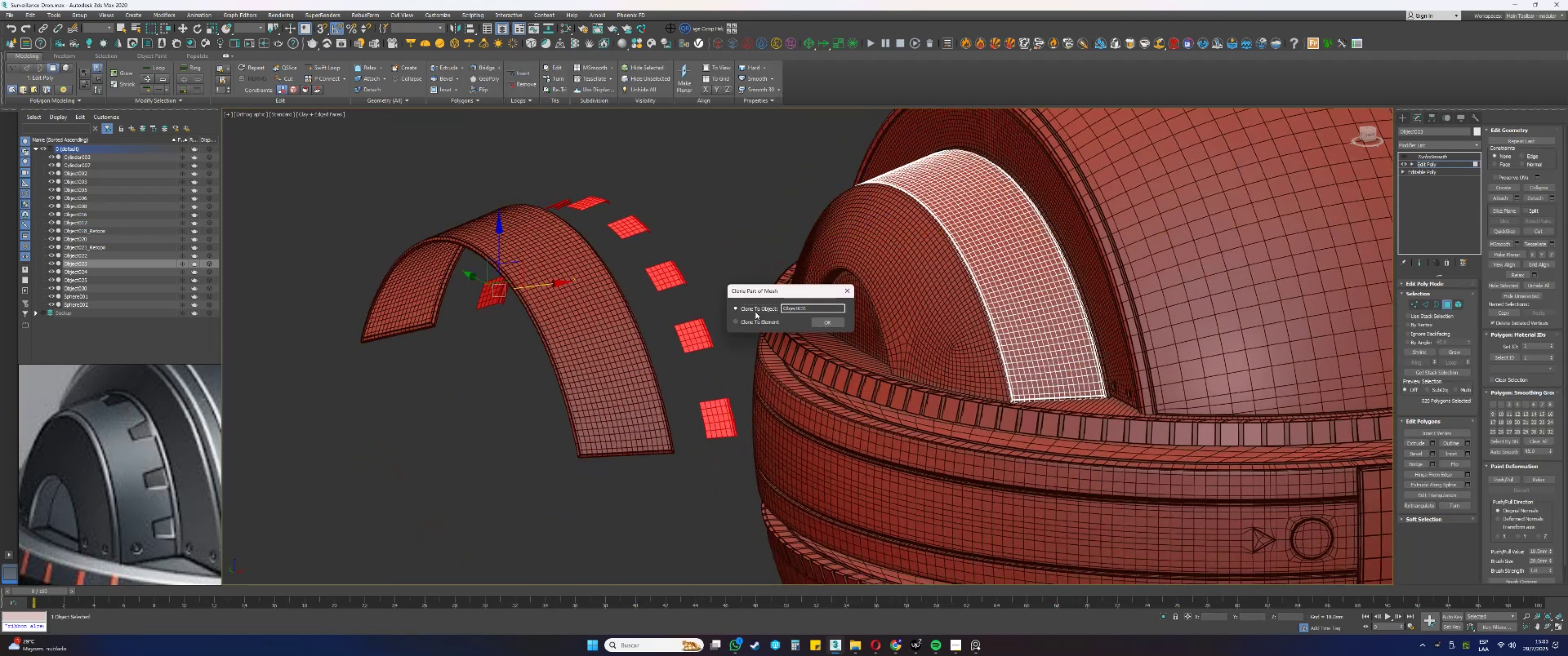 
double_click([834, 322])
 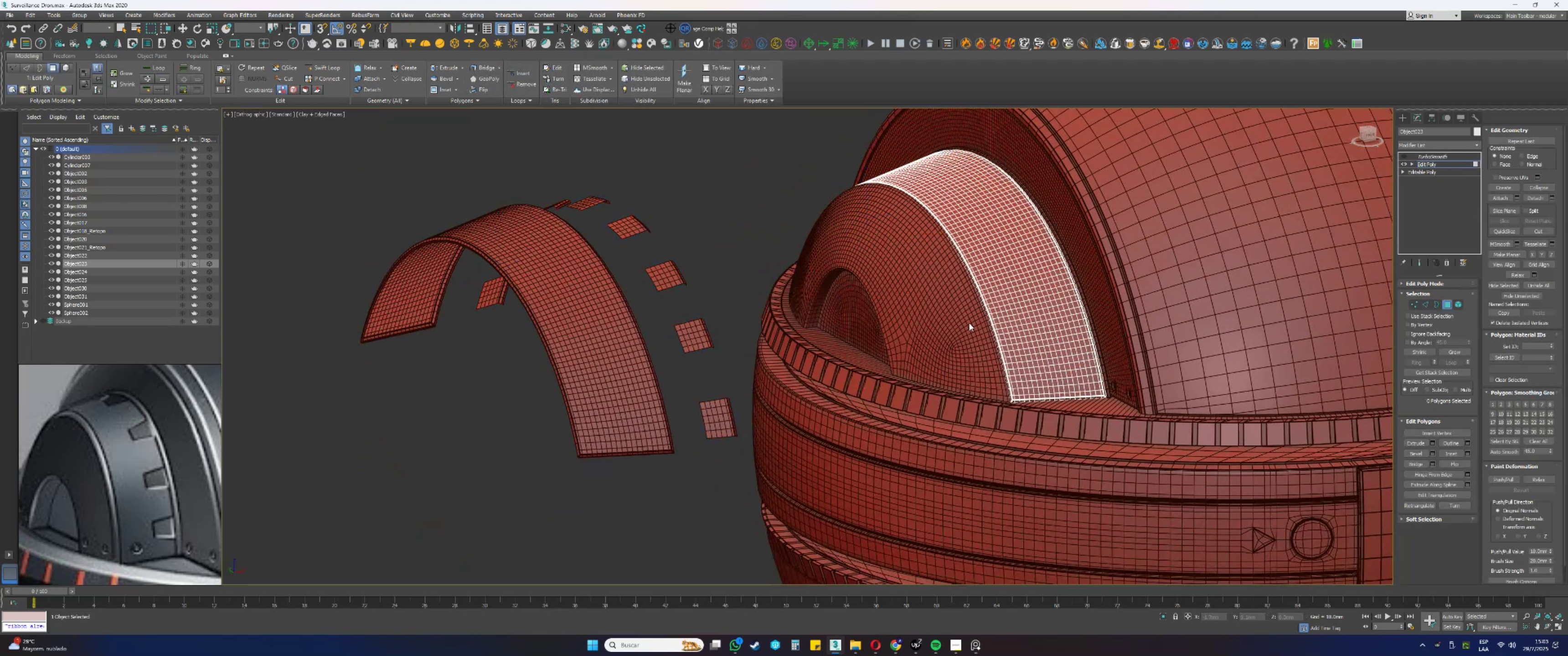 
scroll: coordinate [1061, 331], scroll_direction: up, amount: 1.0
 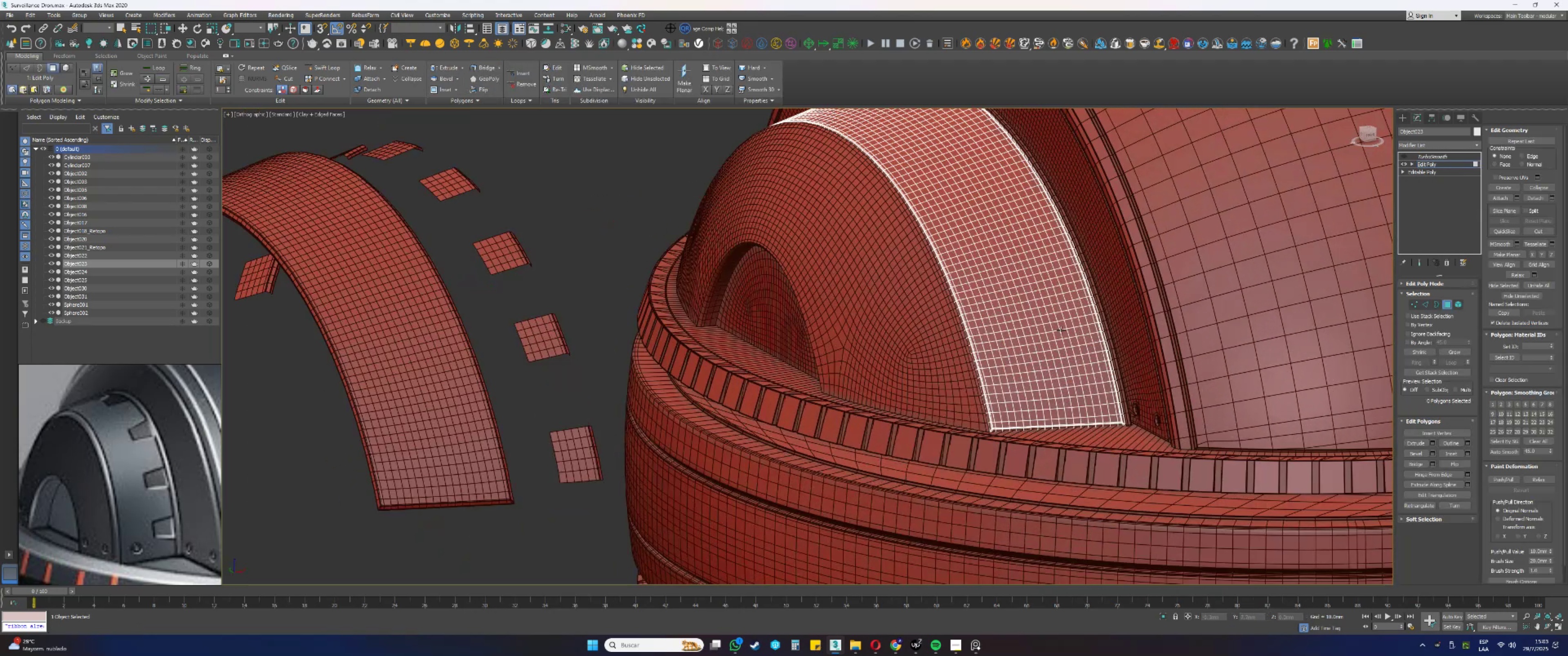 
type(4tz)
 